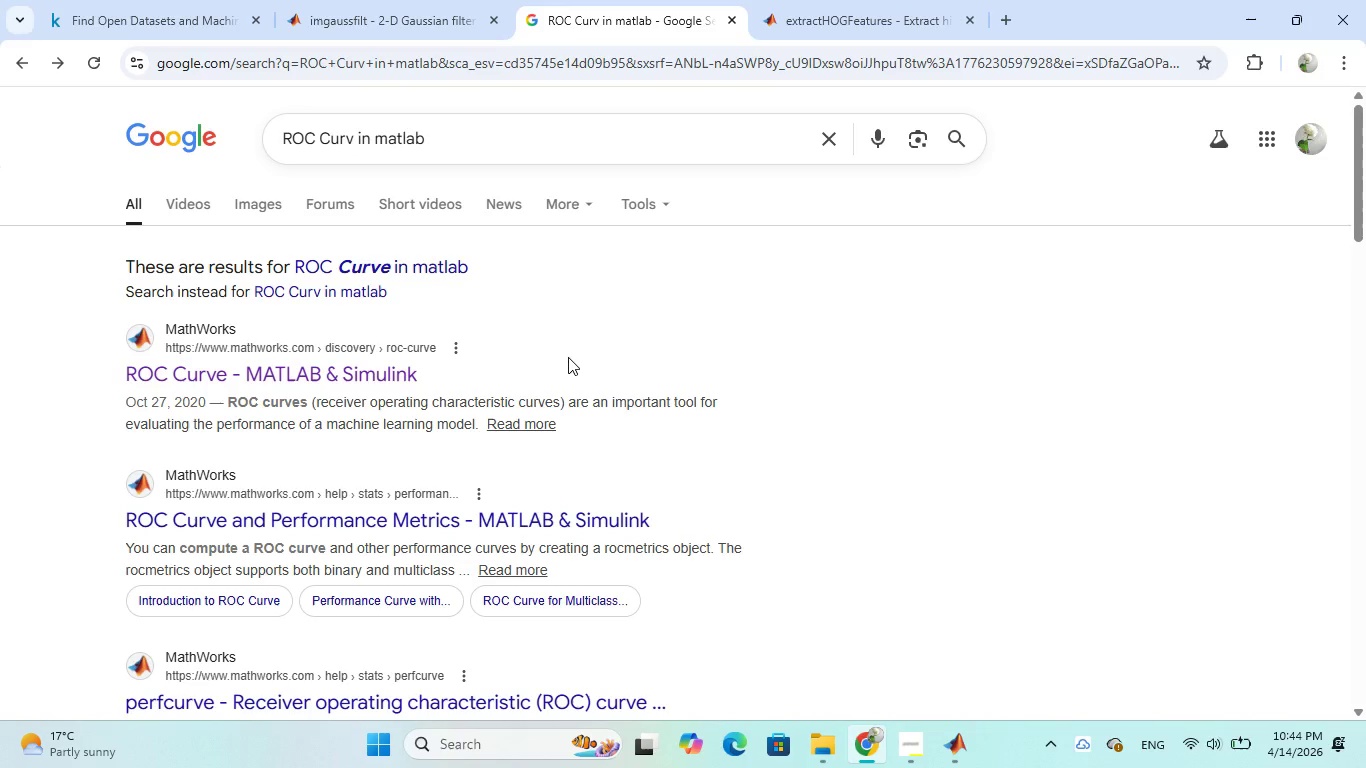 
scroll: coordinate [568, 357], scroll_direction: down, amount: 1.0
 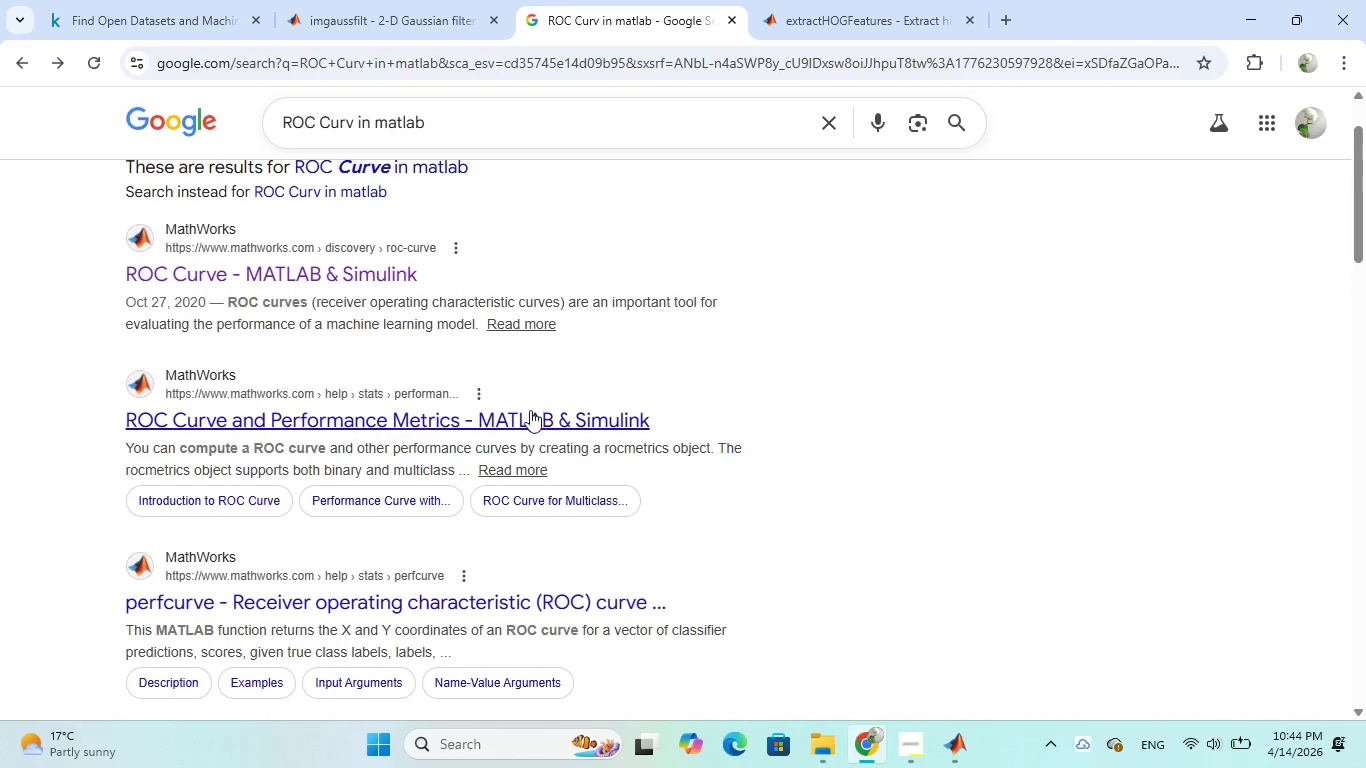 
left_click([530, 421])
 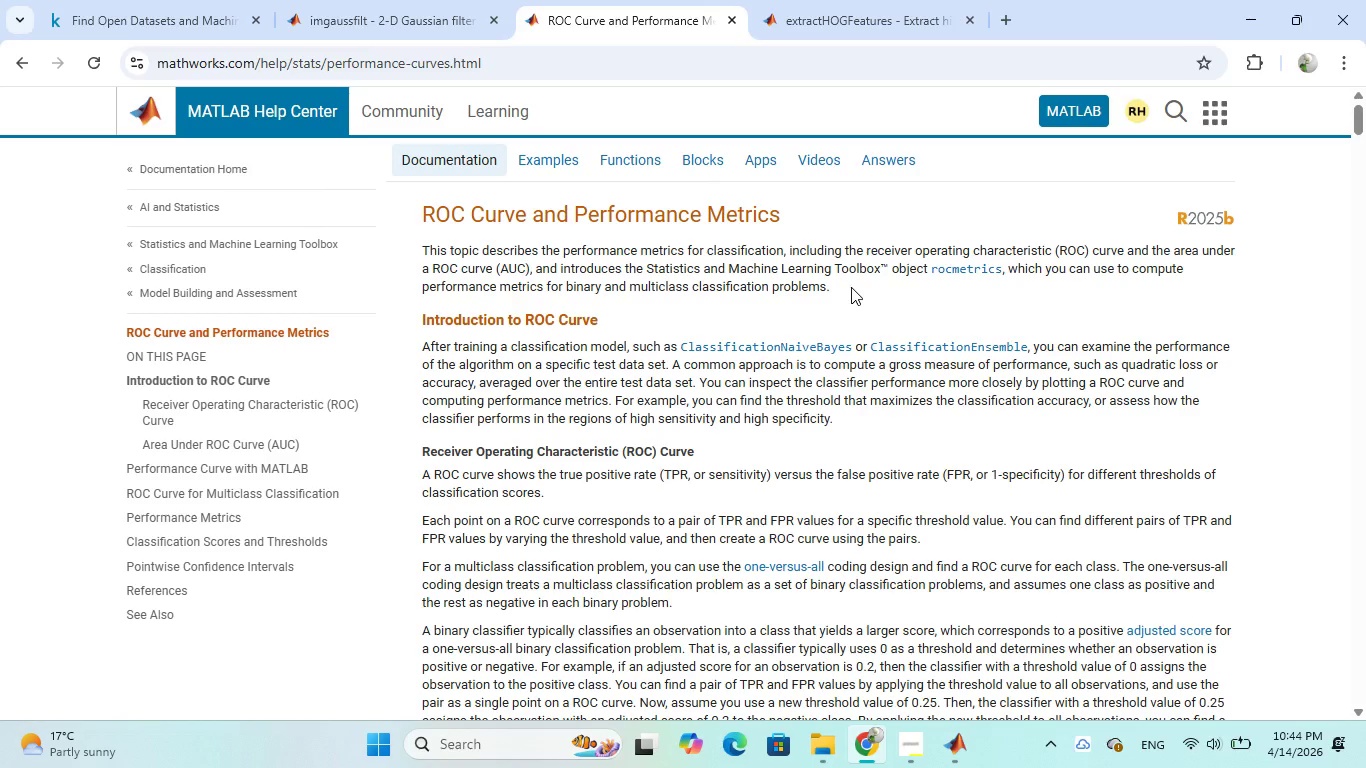 
wait(21.06)
 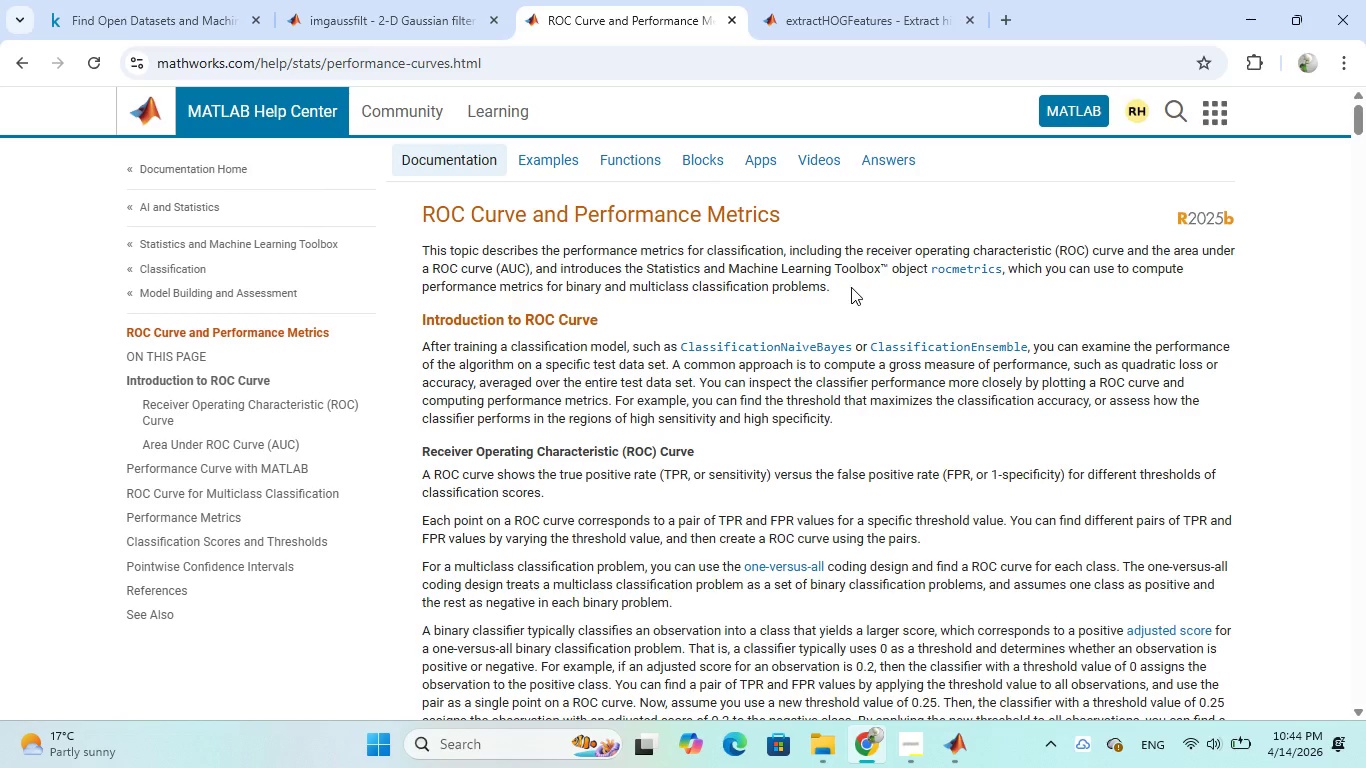 
scroll: coordinate [897, 304], scroll_direction: down, amount: 9.0
 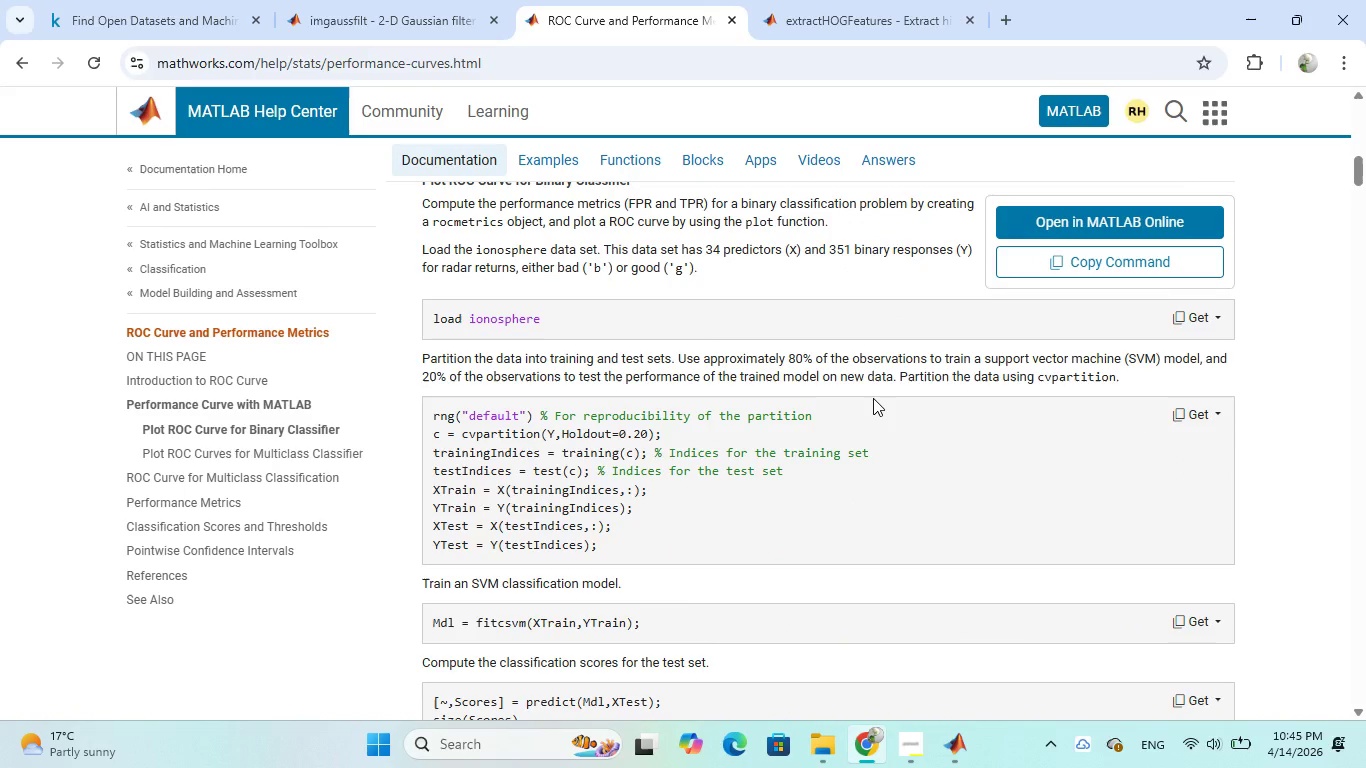 
wait(5.45)
 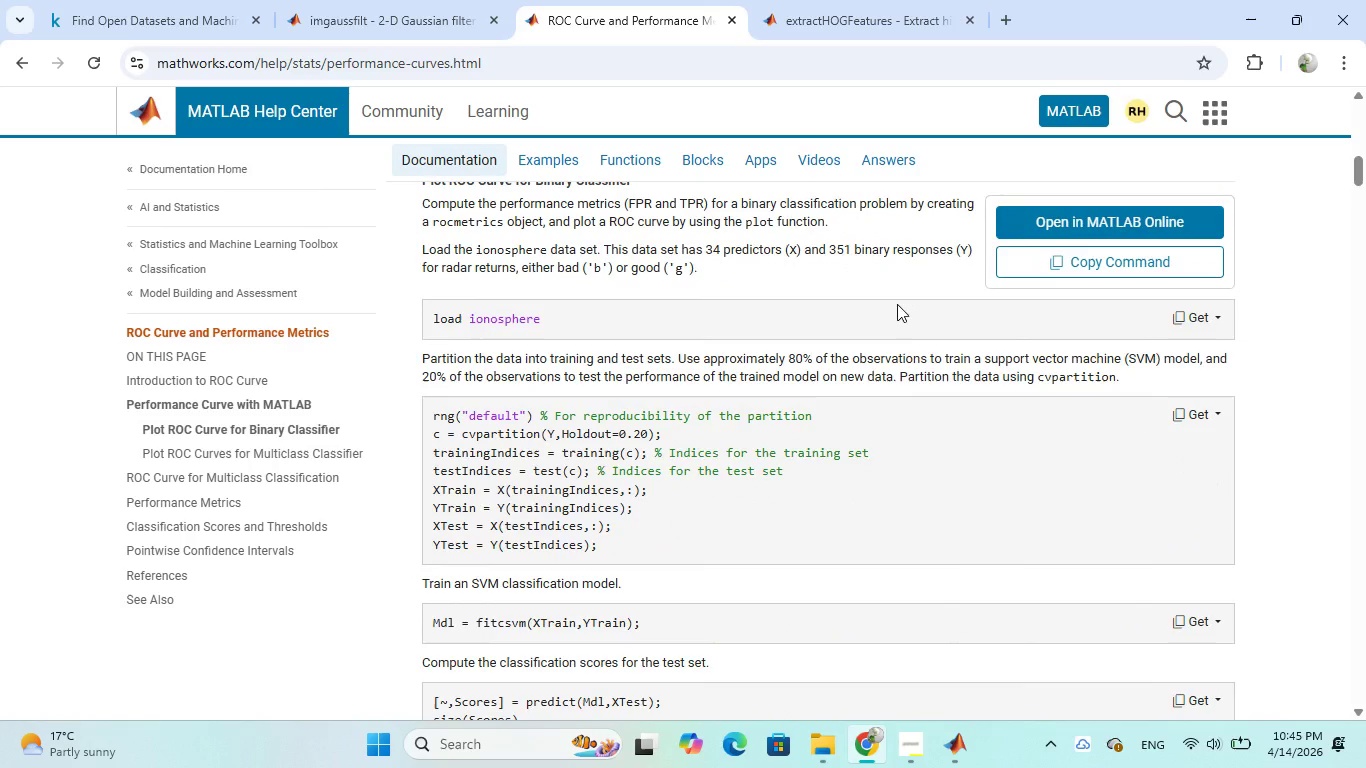 
scroll: coordinate [873, 398], scroll_direction: down, amount: 13.0
 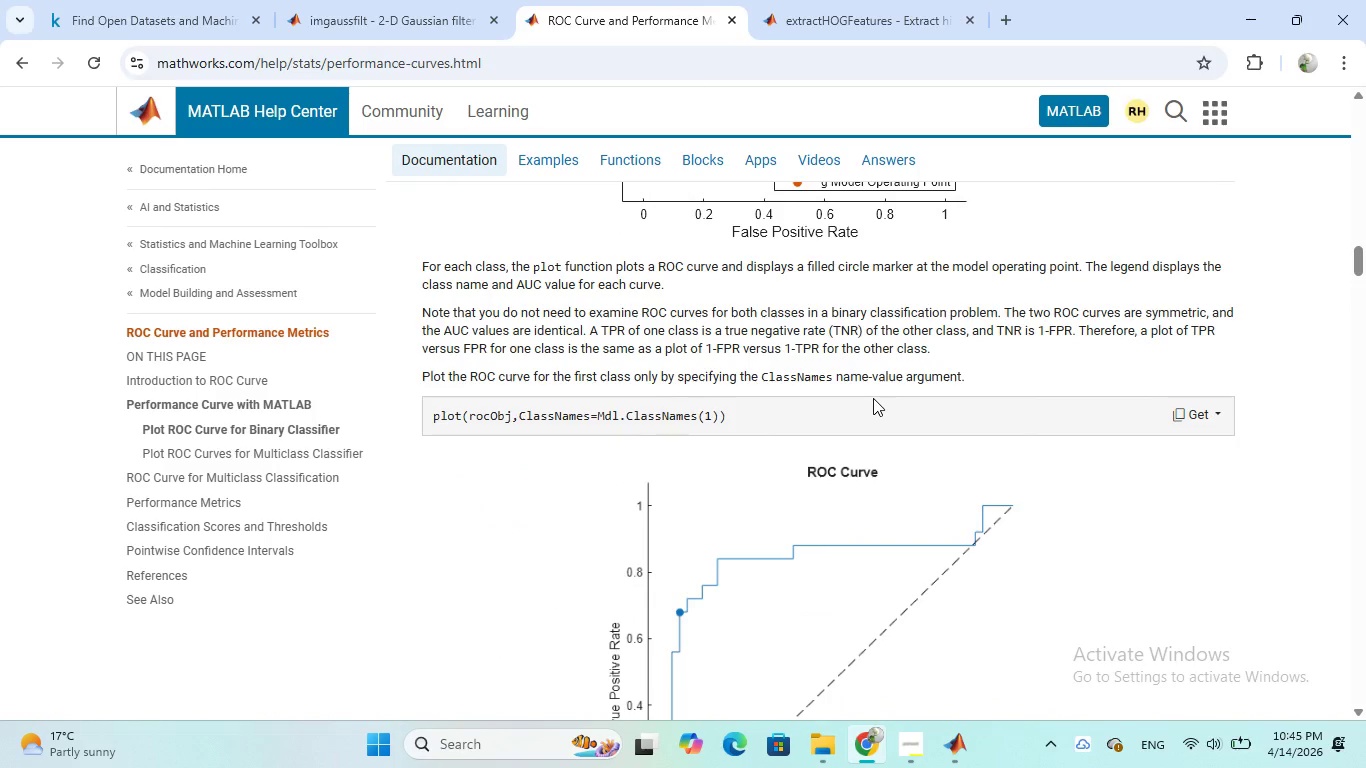 
scroll: coordinate [873, 398], scroll_direction: down, amount: 7.0
 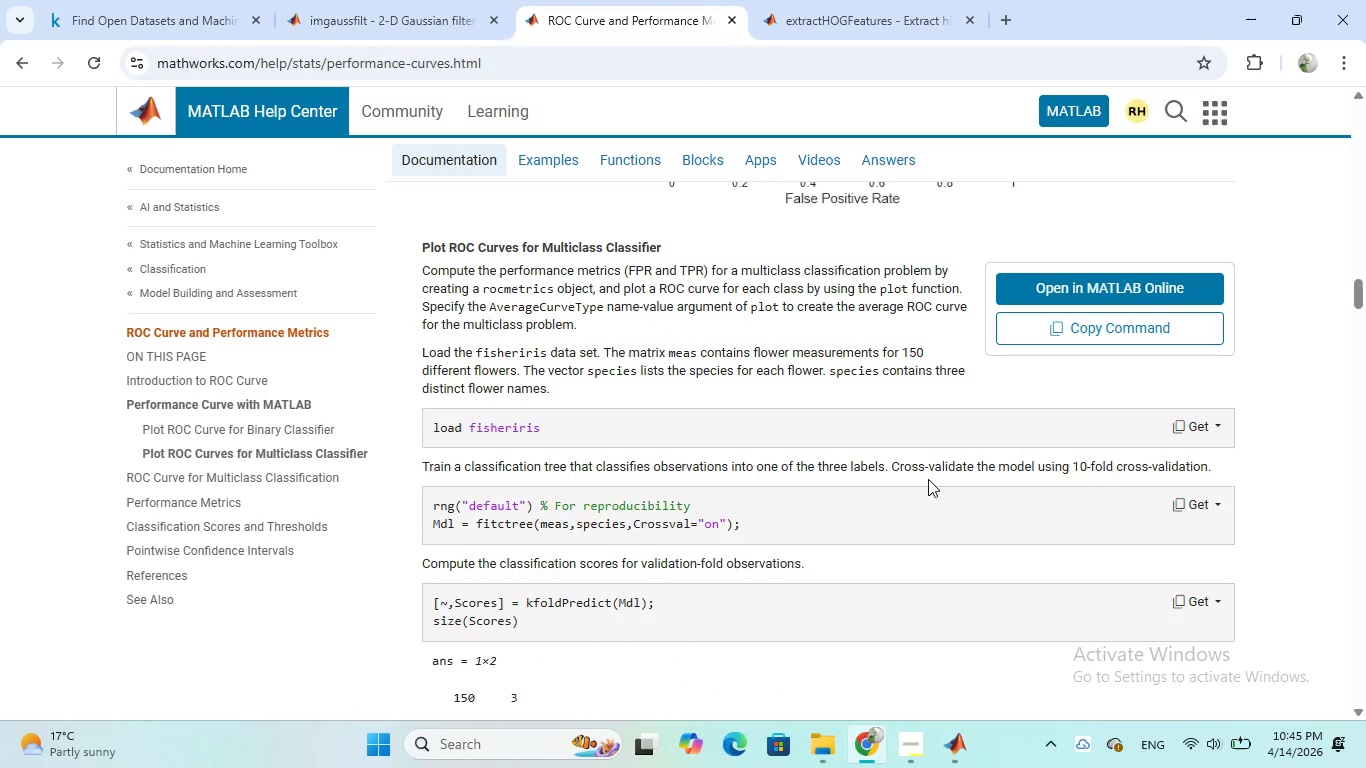 
left_click([958, 758])
 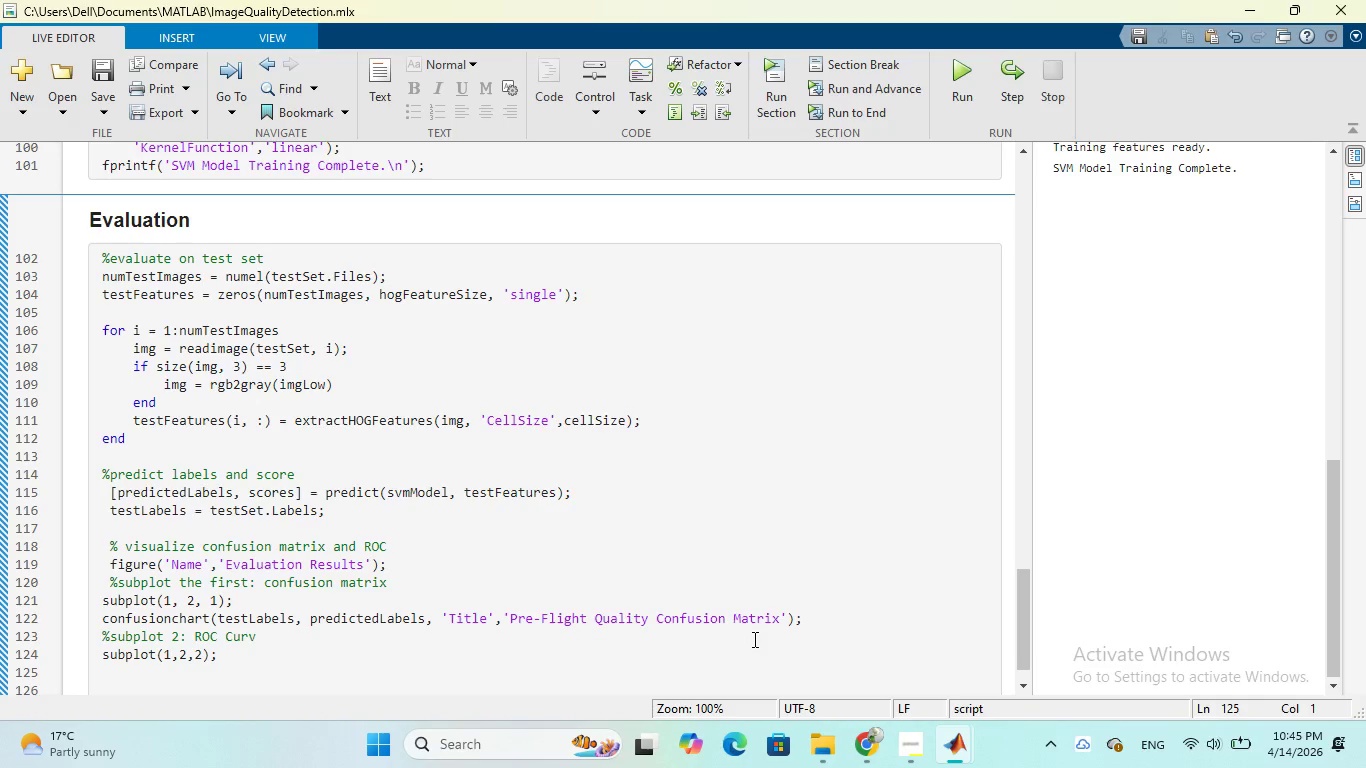 
wait(12.55)
 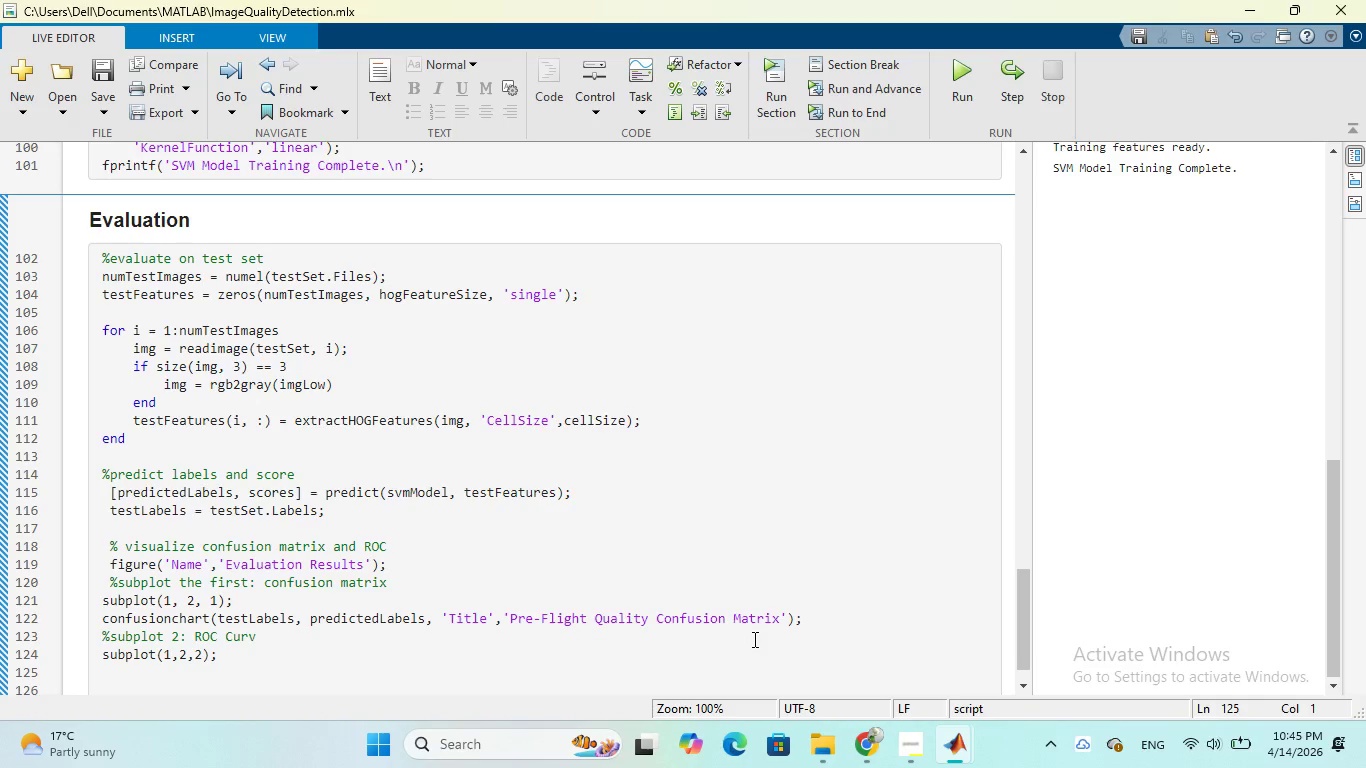 
key(BracketLeft)
 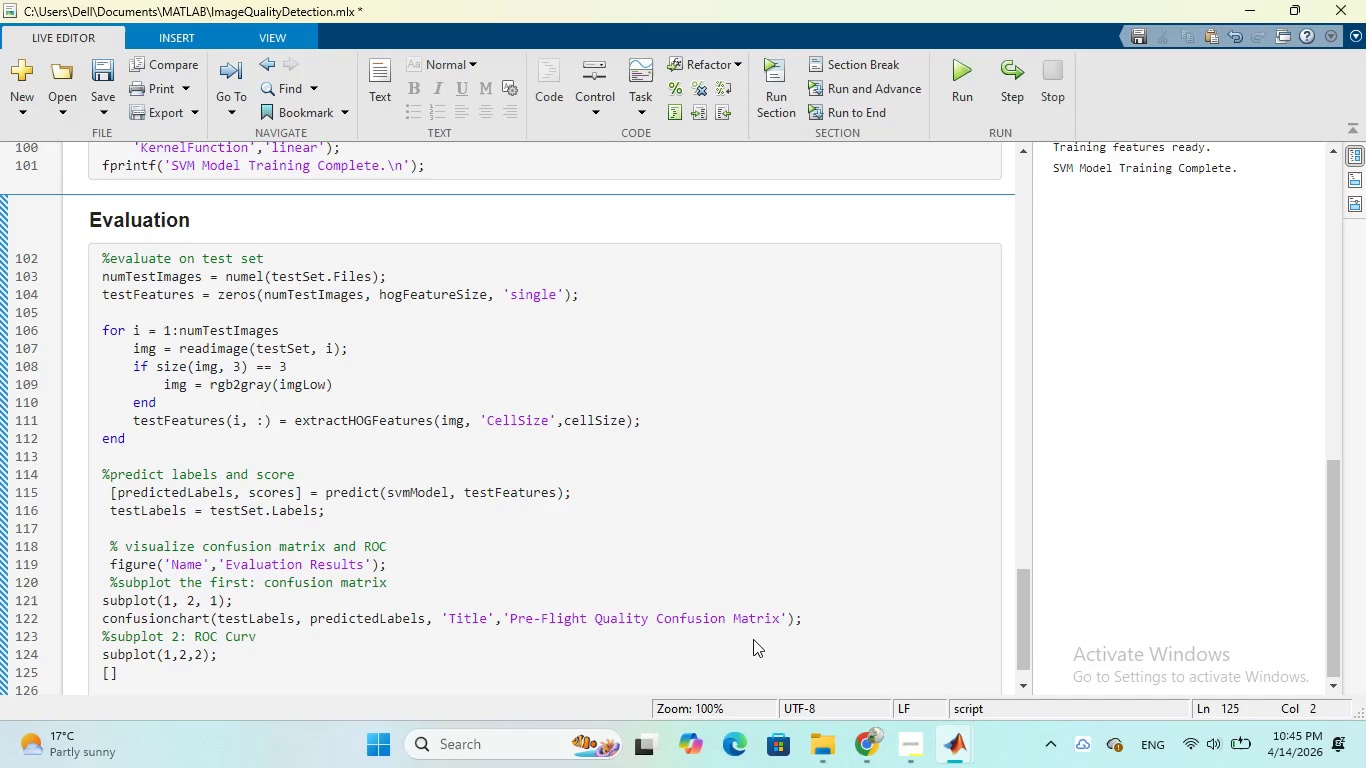 
key(CapsLock)
 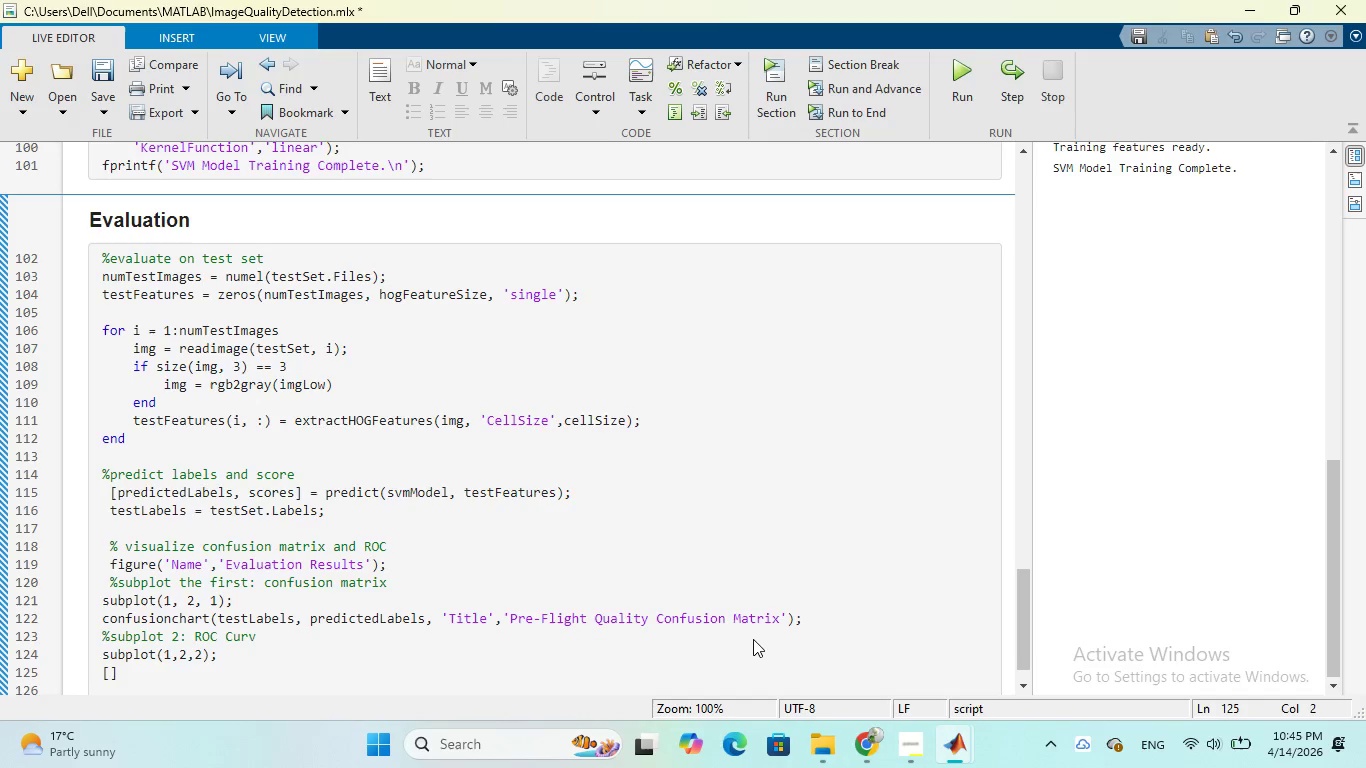 
key(X)
 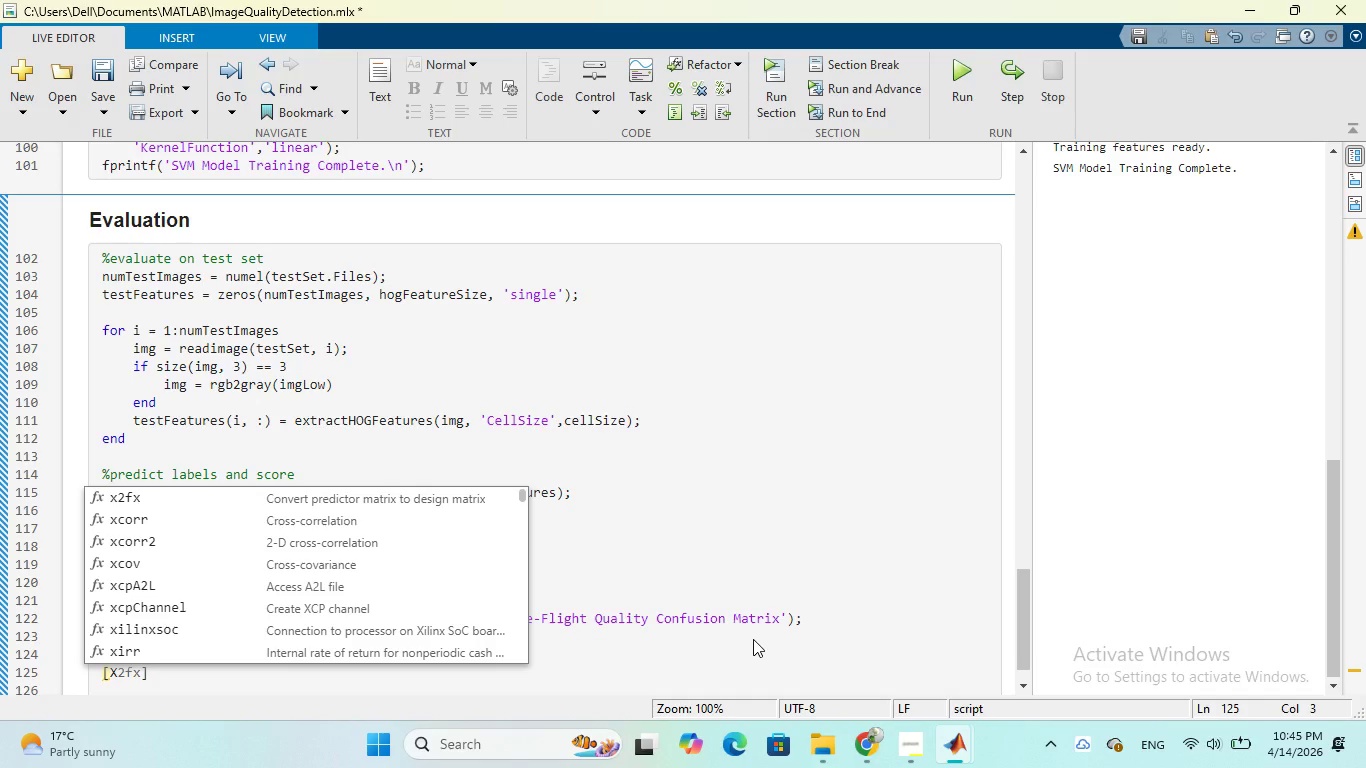 
key(Comma)
 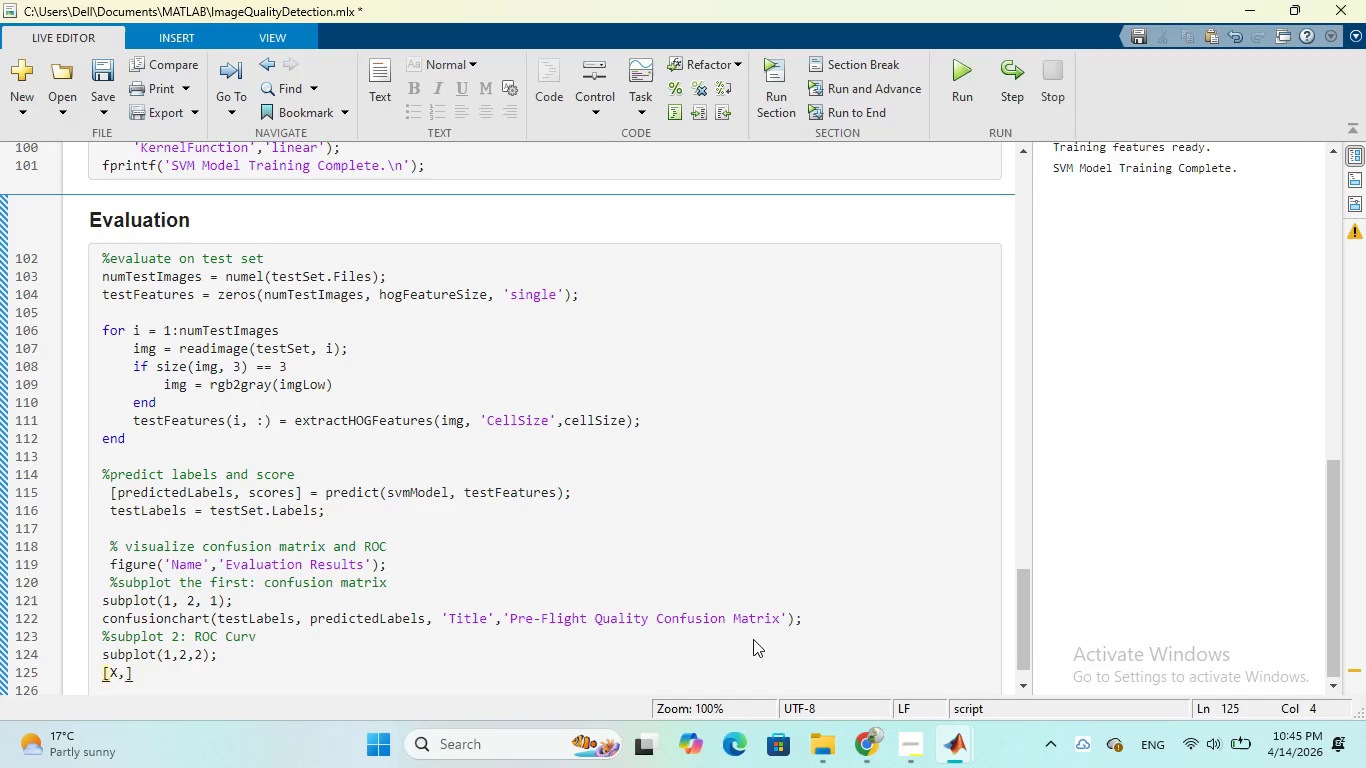 
key(Space)
 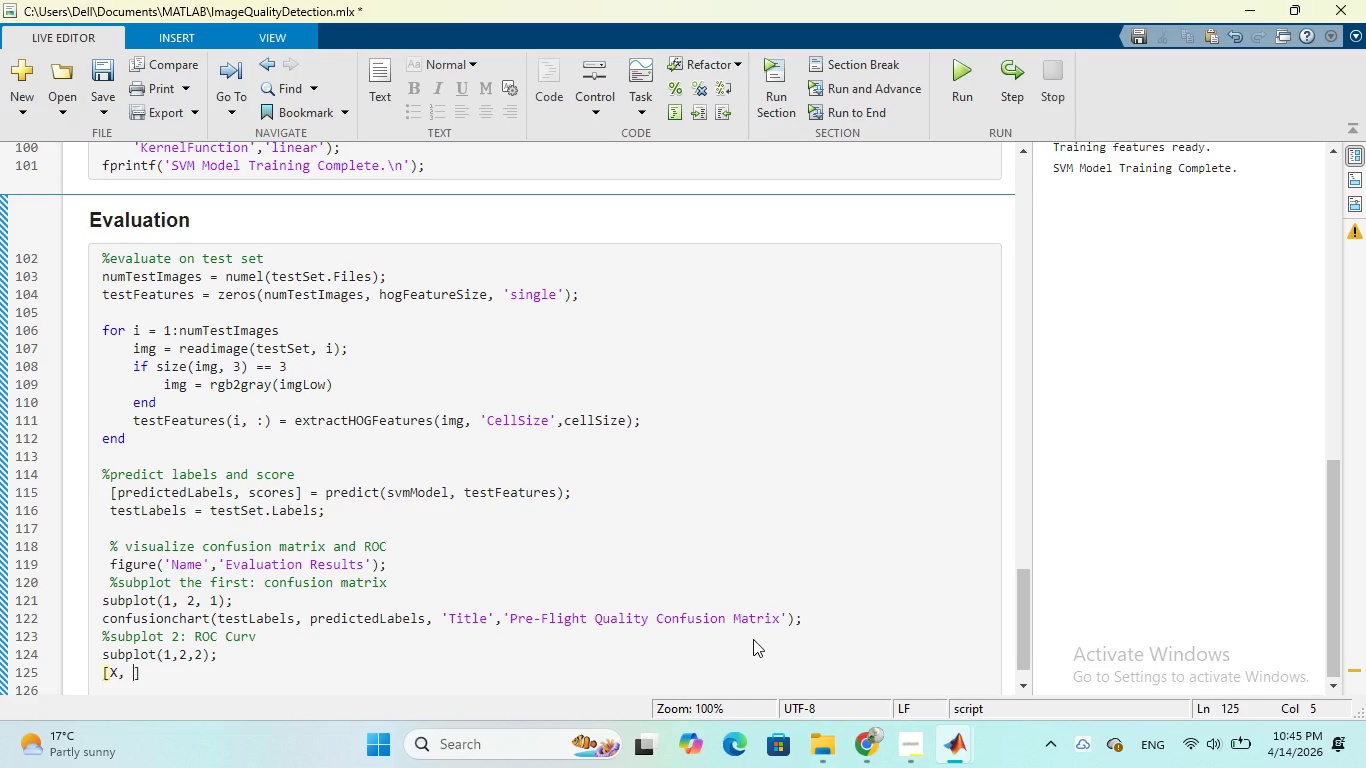 
key(Y)
 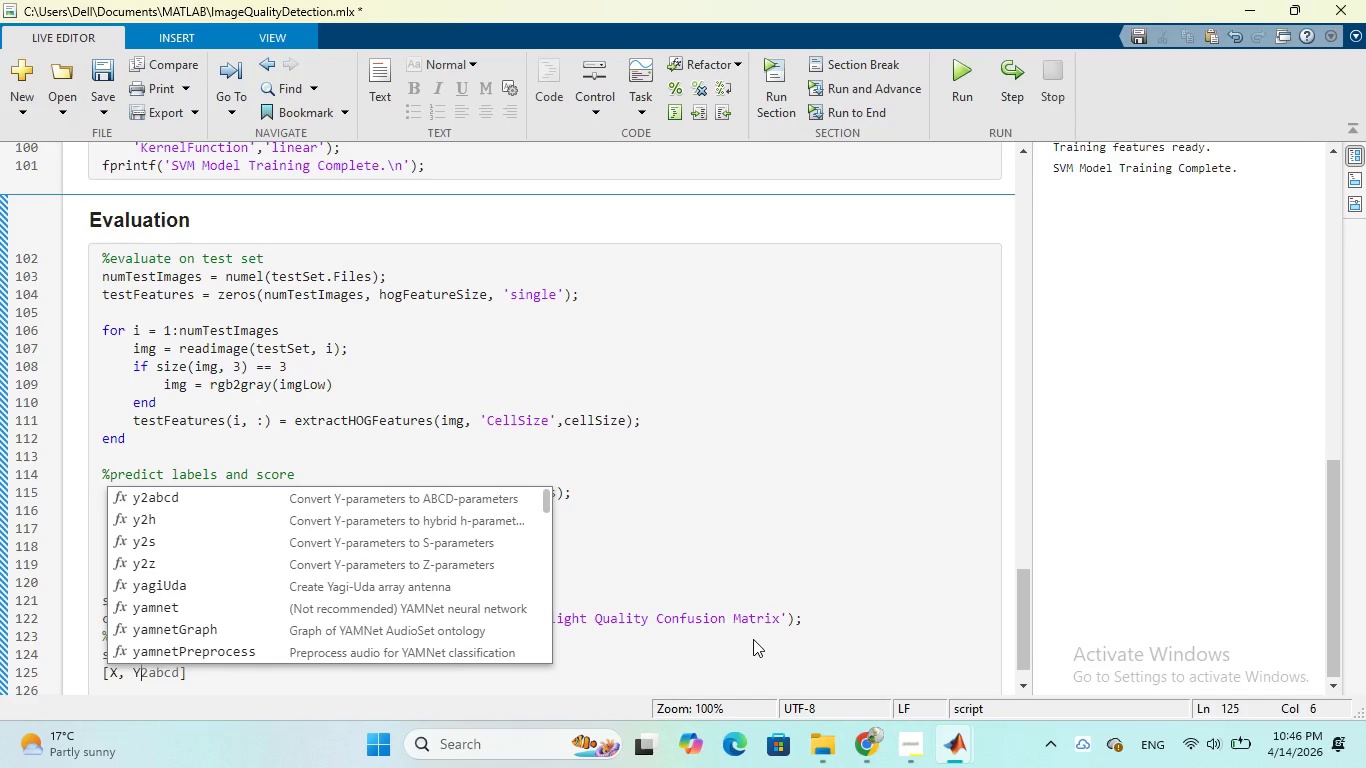 
key(Comma)
 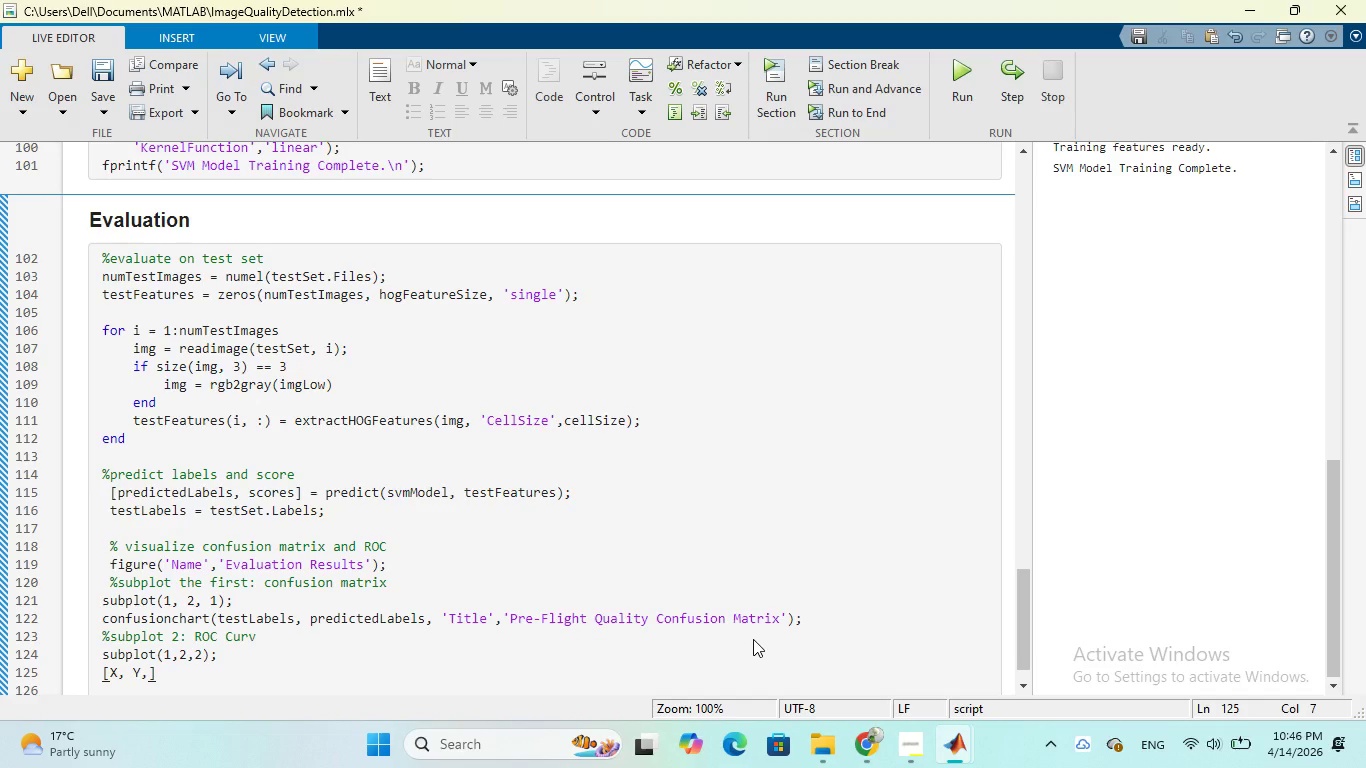 
key(Space)
 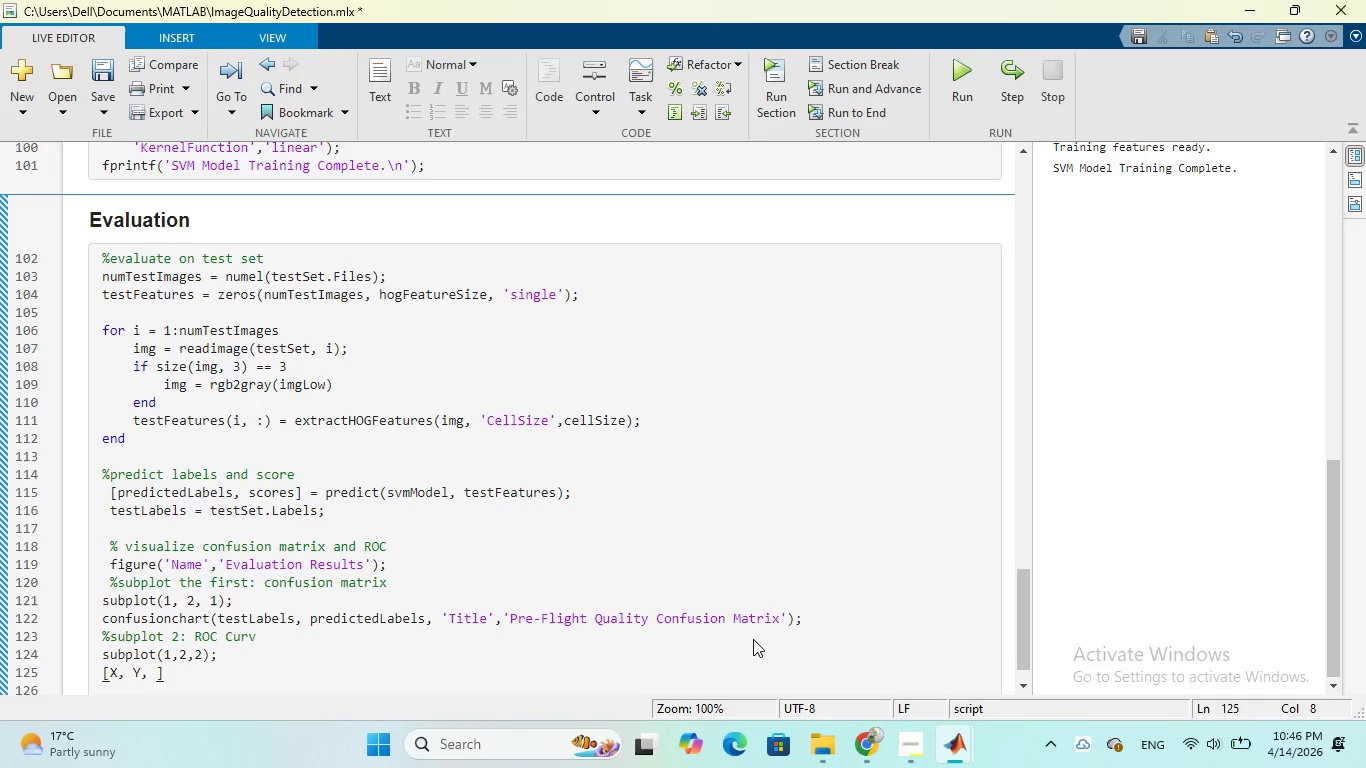 
key(T)
 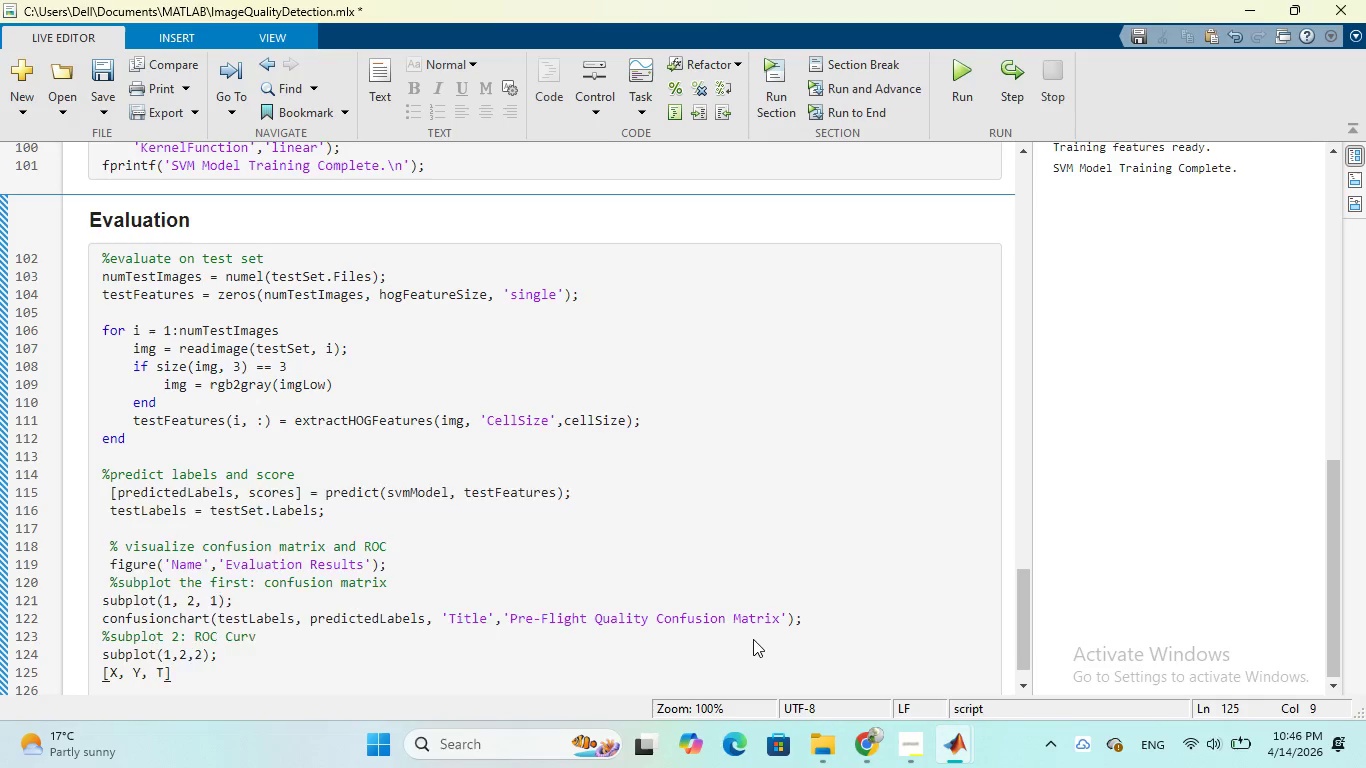 
key(Comma)
 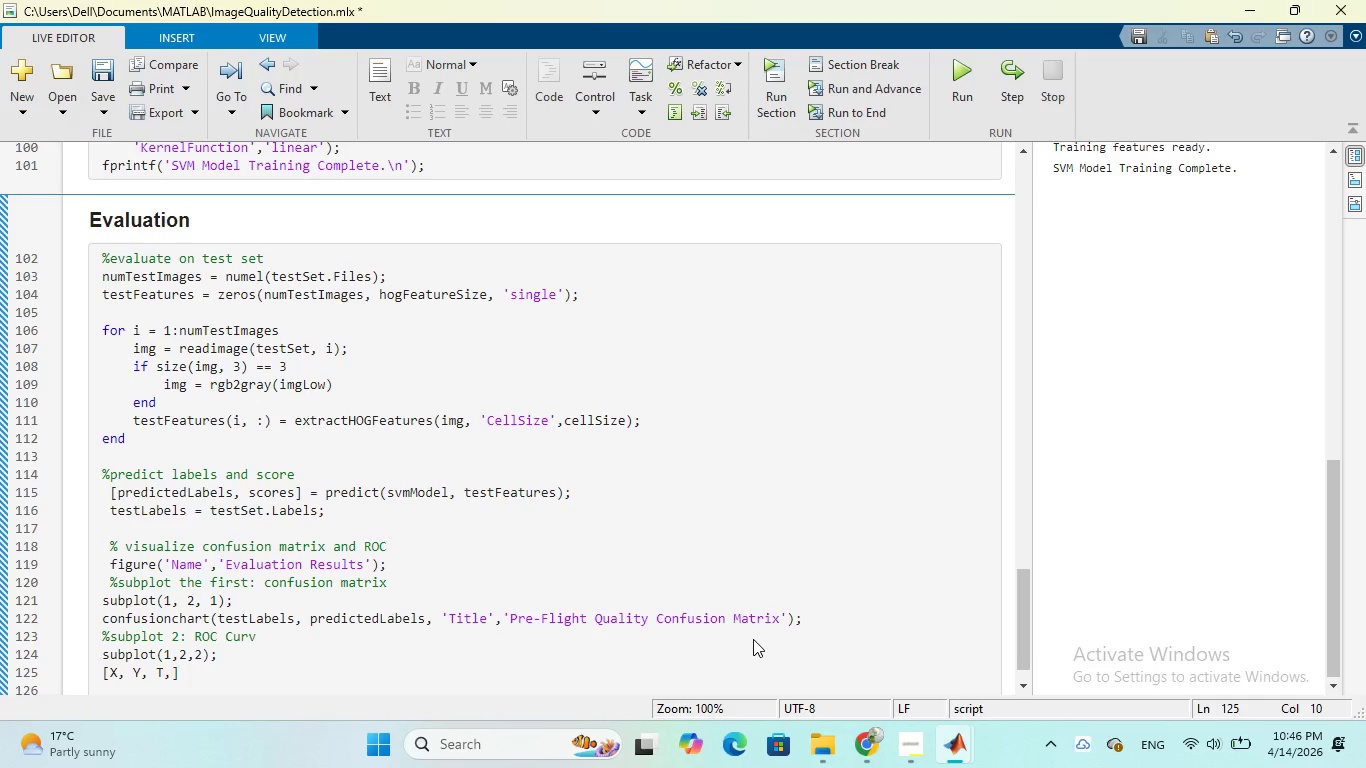 
wait(9.23)
 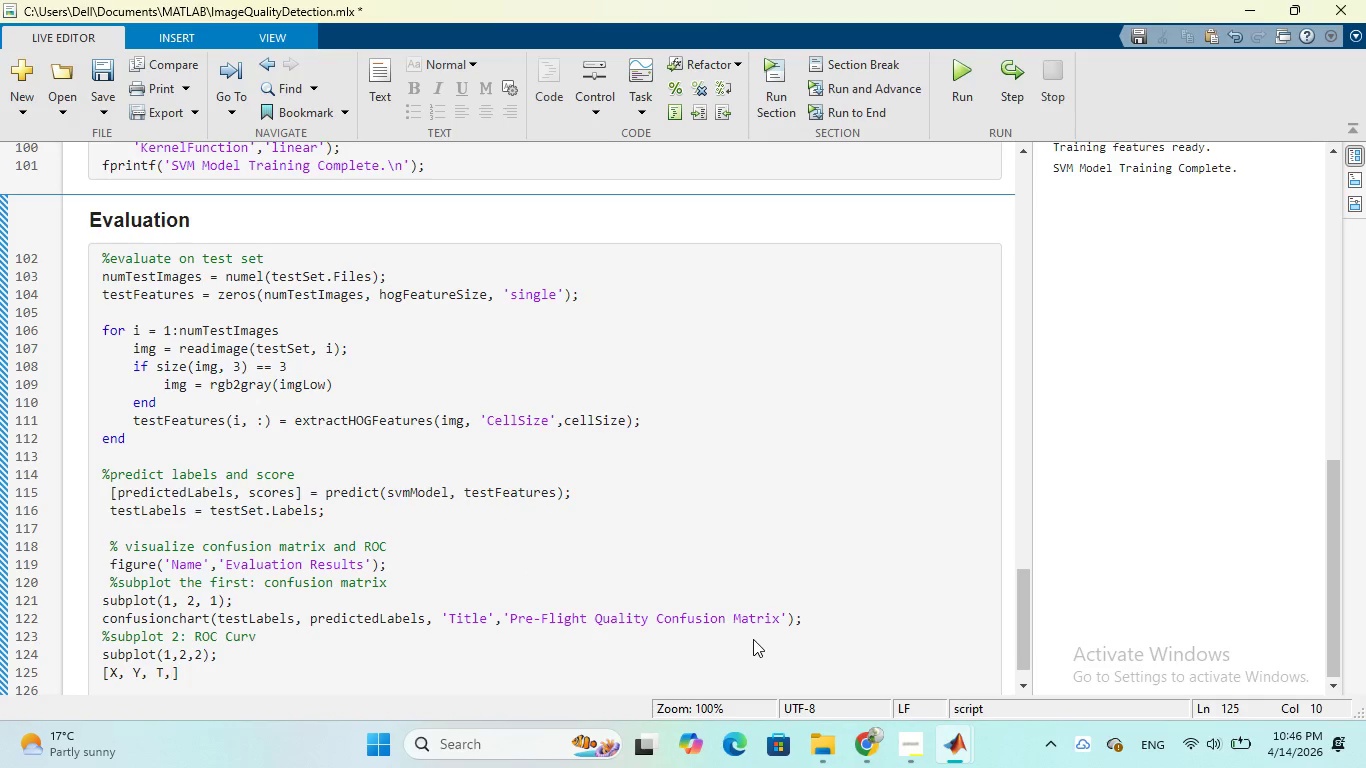 
type( AUC)
 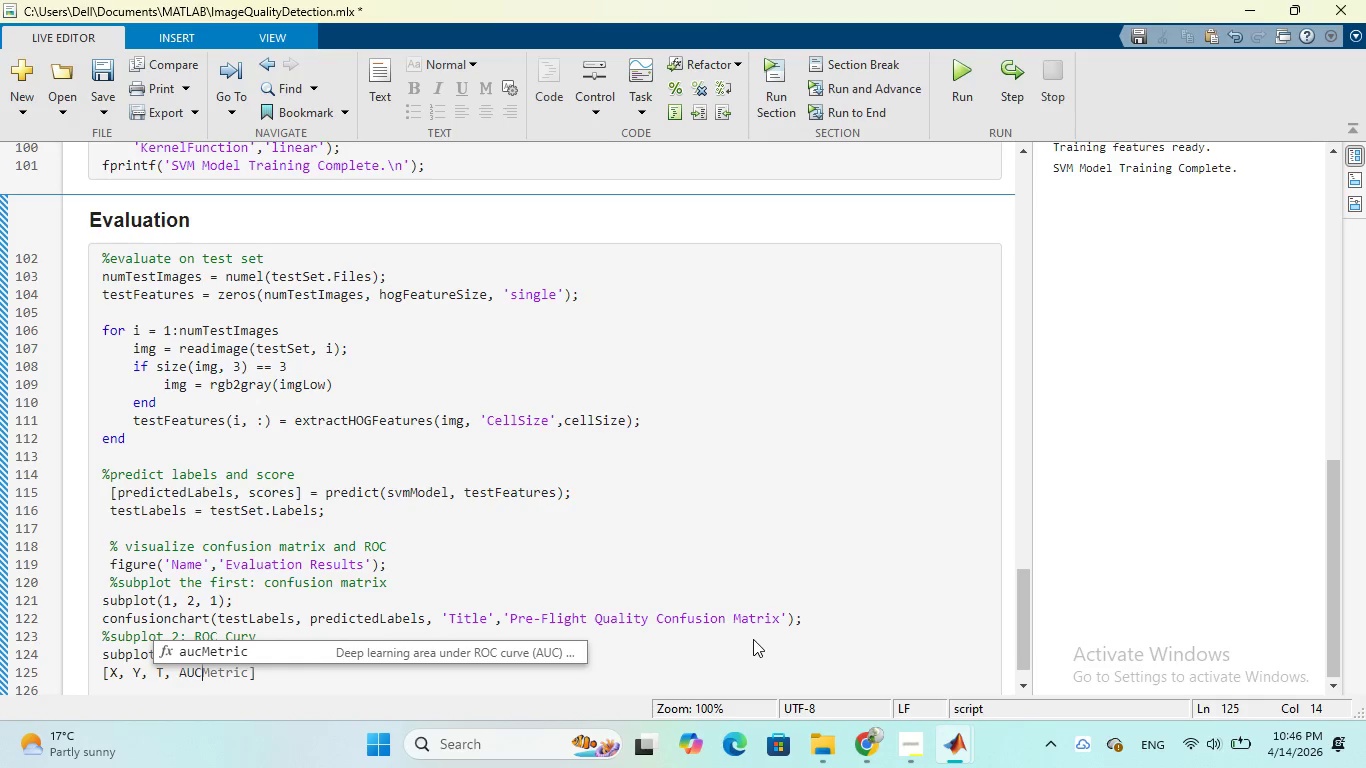 
wait(6.41)
 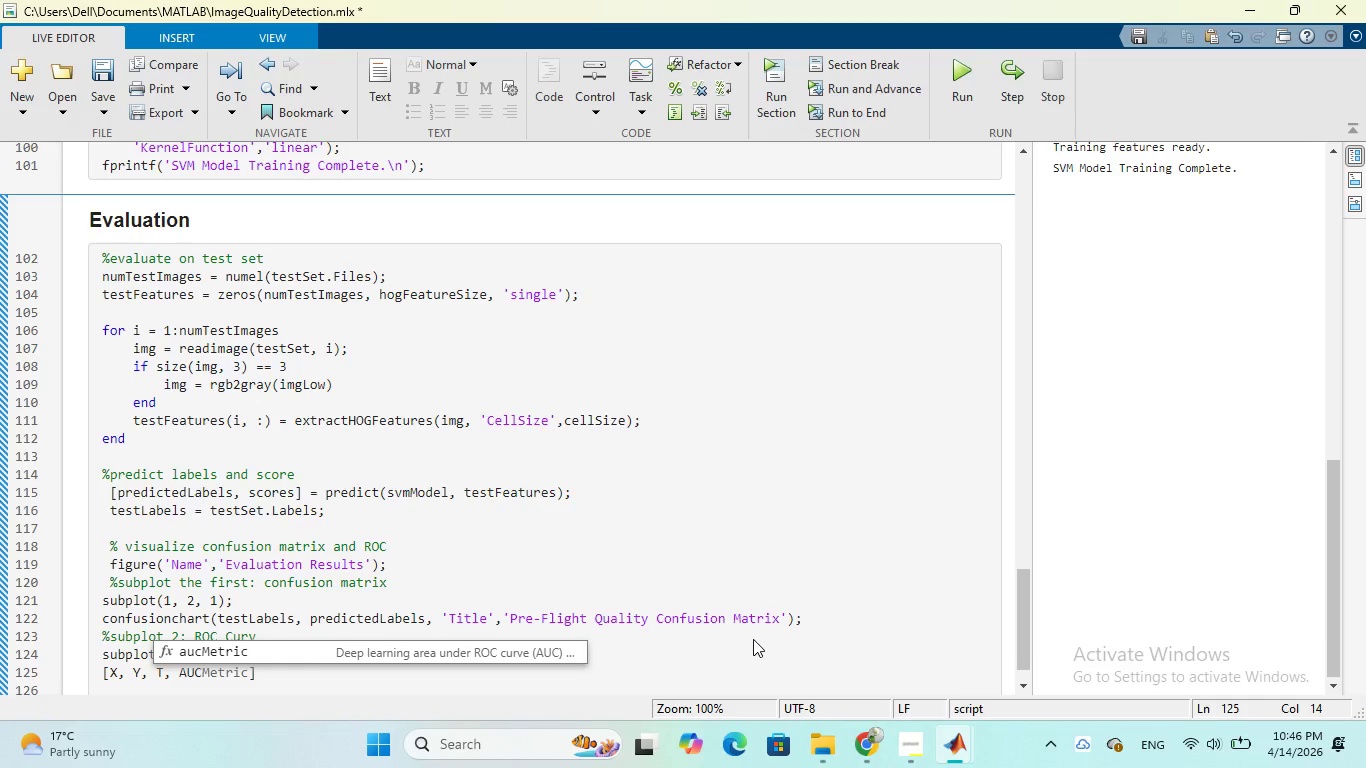 
key(ArrowRight)
 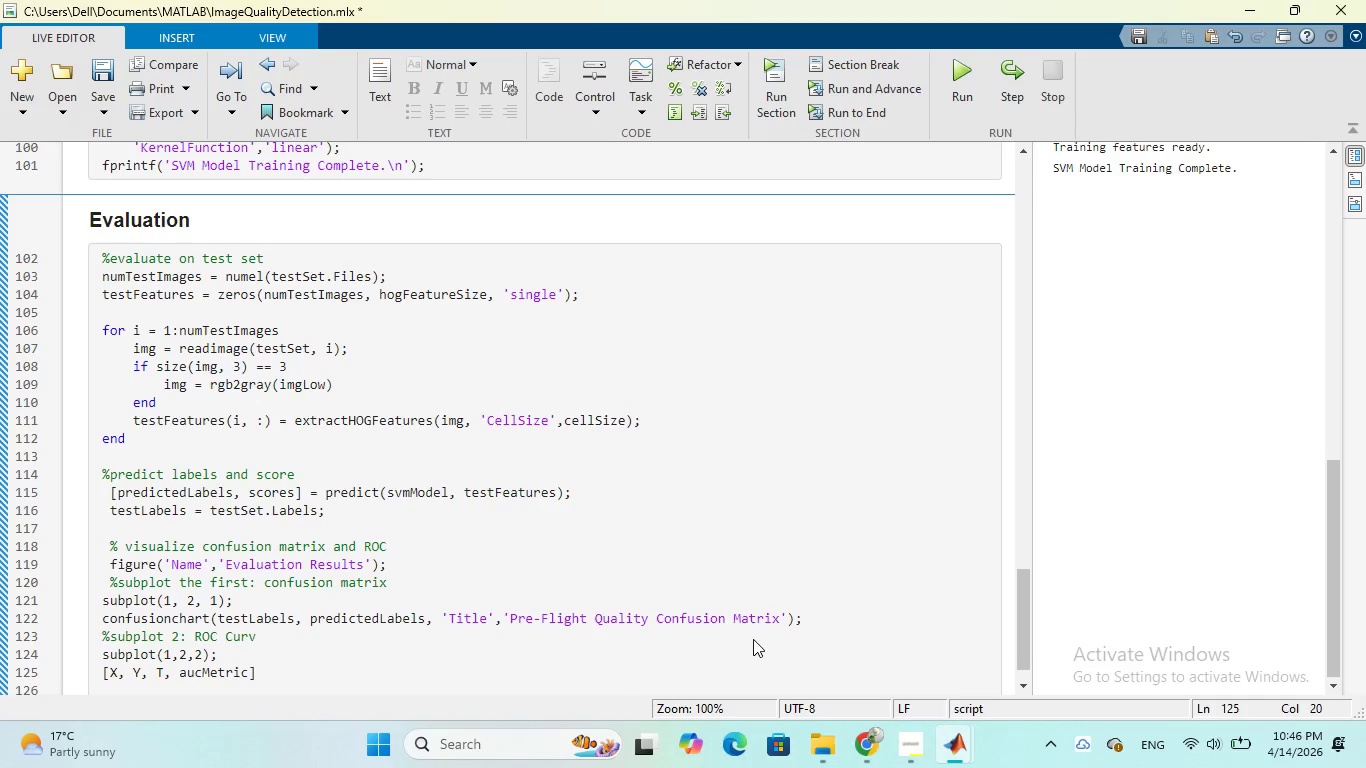 
key(Backspace)
key(Backspace)
key(Backspace)
key(Backspace)
key(Backspace)
key(Backspace)
key(Backspace)
key(Backspace)
key(Backspace)
type(AUC)
 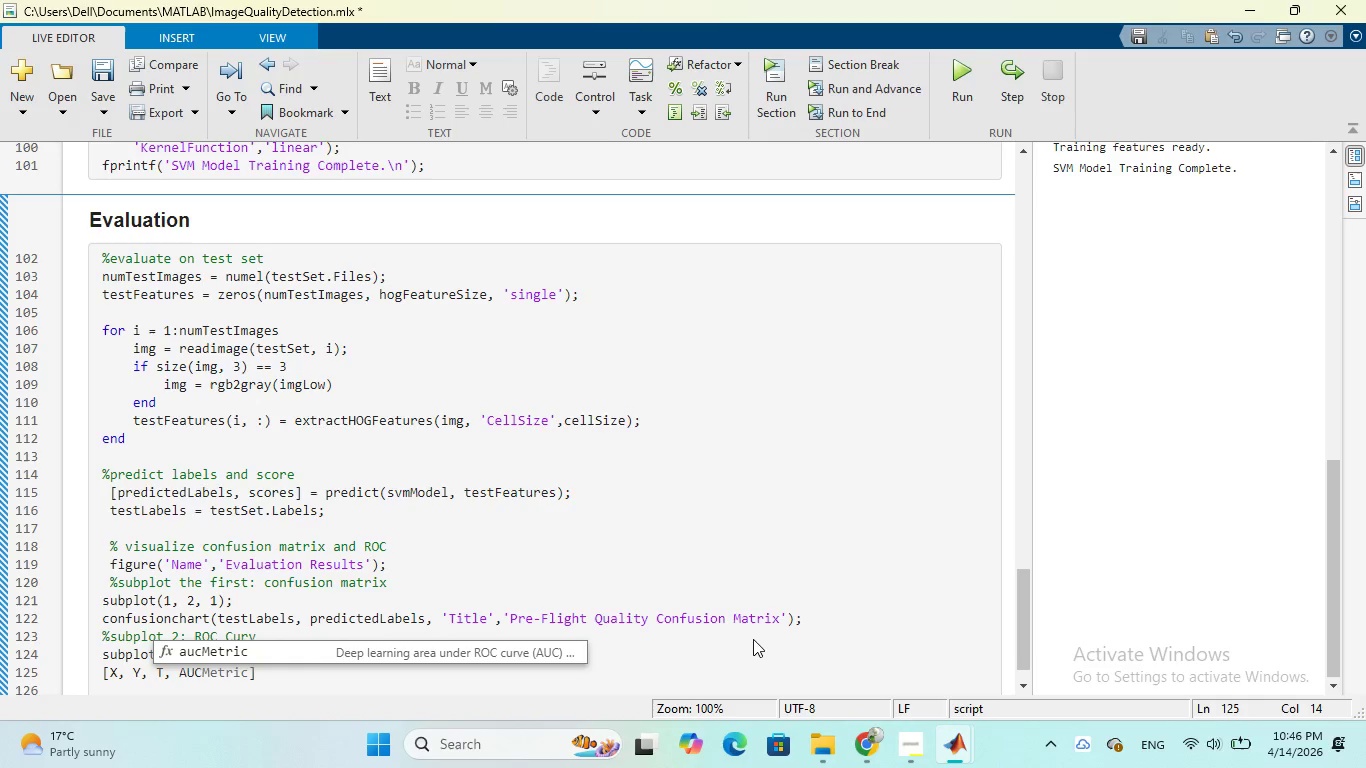 
wait(5.59)
 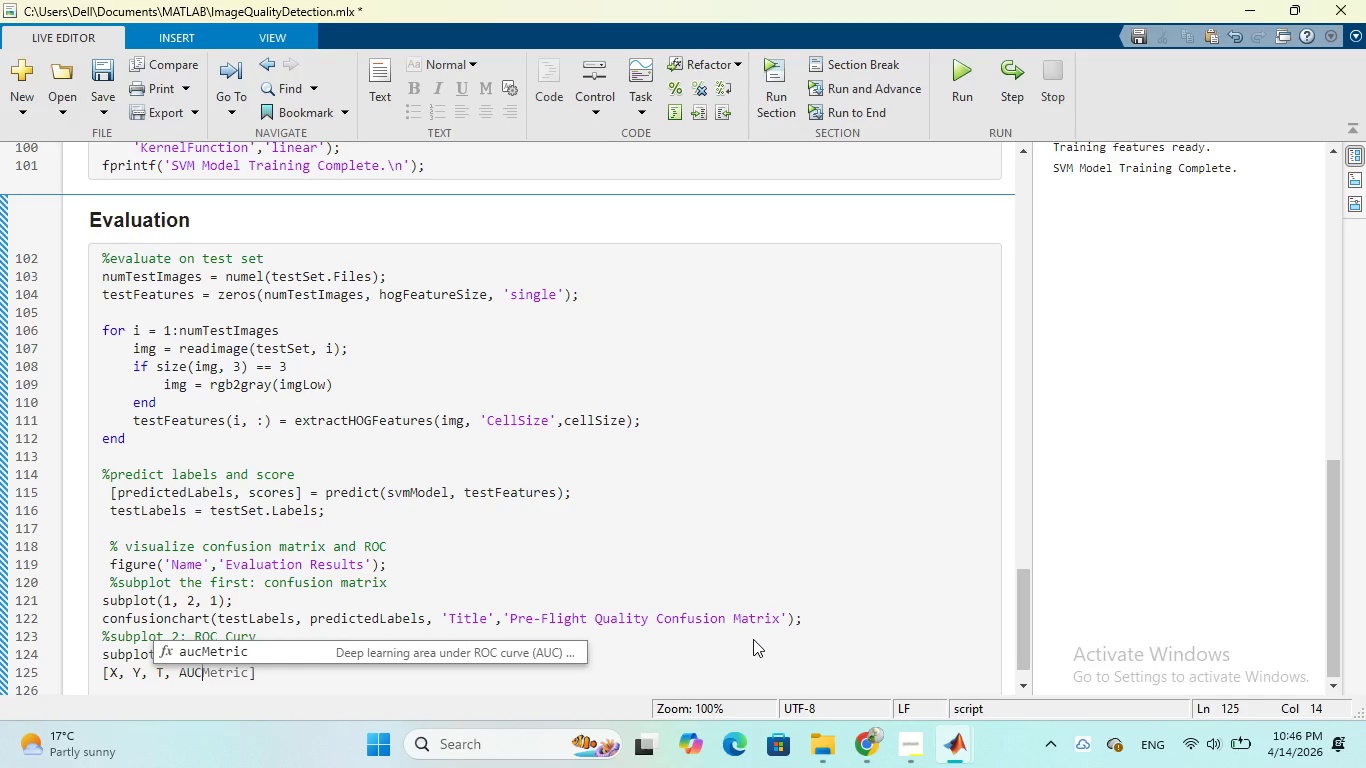 
key(ArrowRight)
 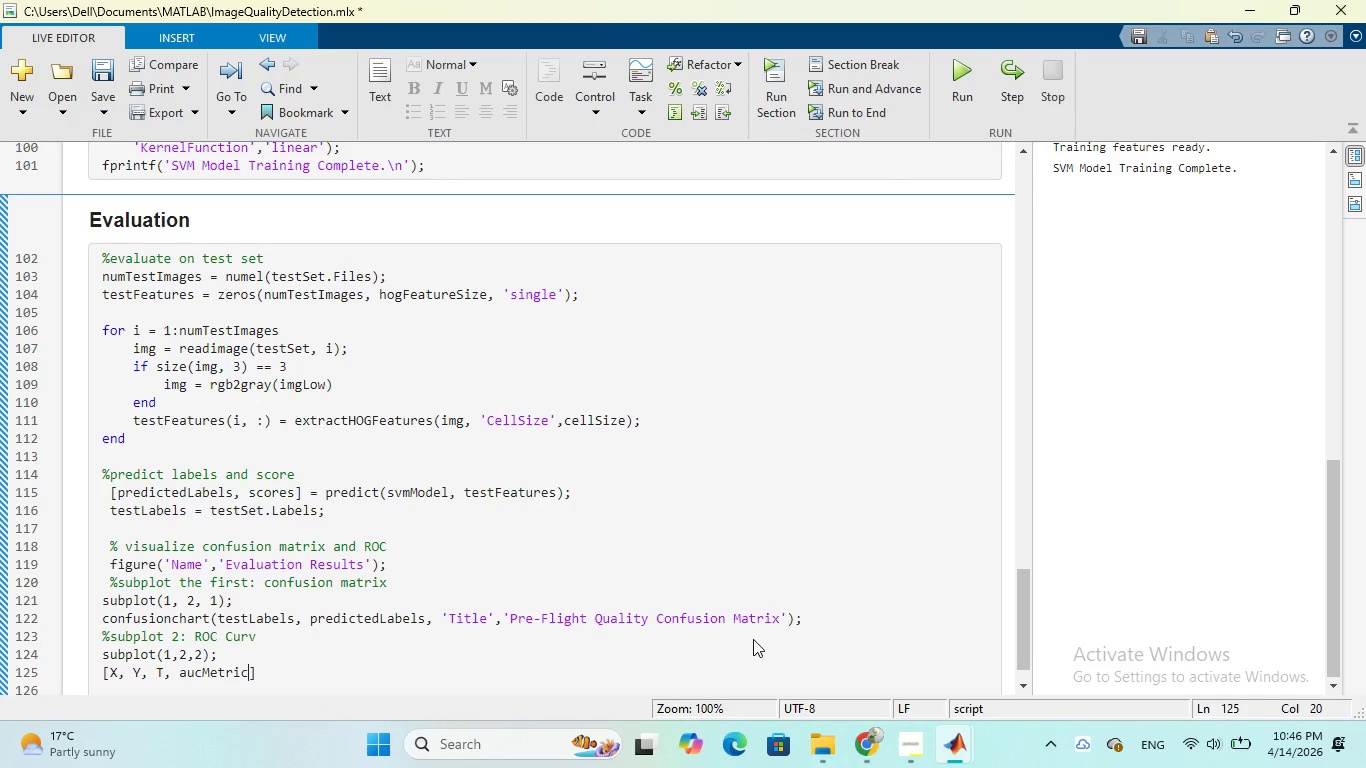 
key(Backspace)
key(Backspace)
key(Backspace)
key(Backspace)
key(Backspace)
key(Backspace)
key(Backspace)
key(Backspace)
key(Backspace)
type(AUC)
 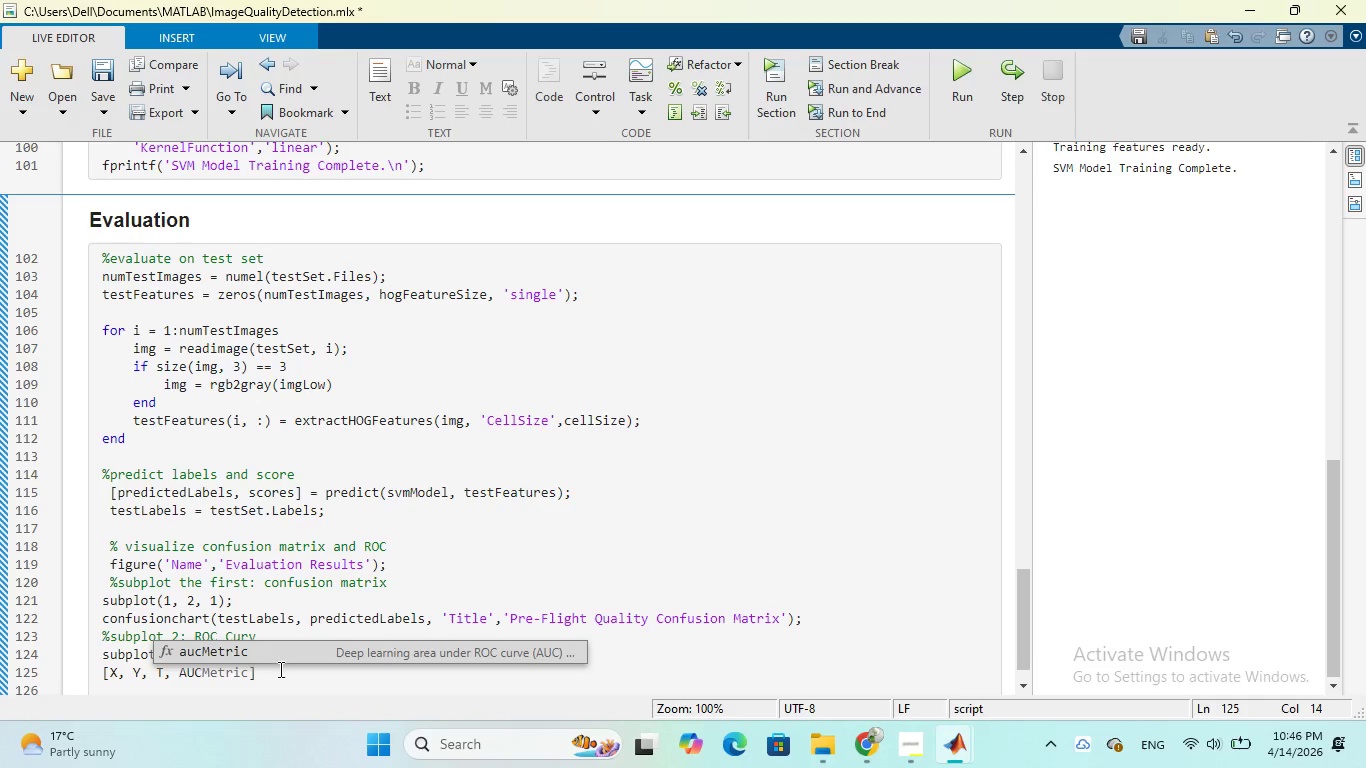 
left_click([277, 673])
 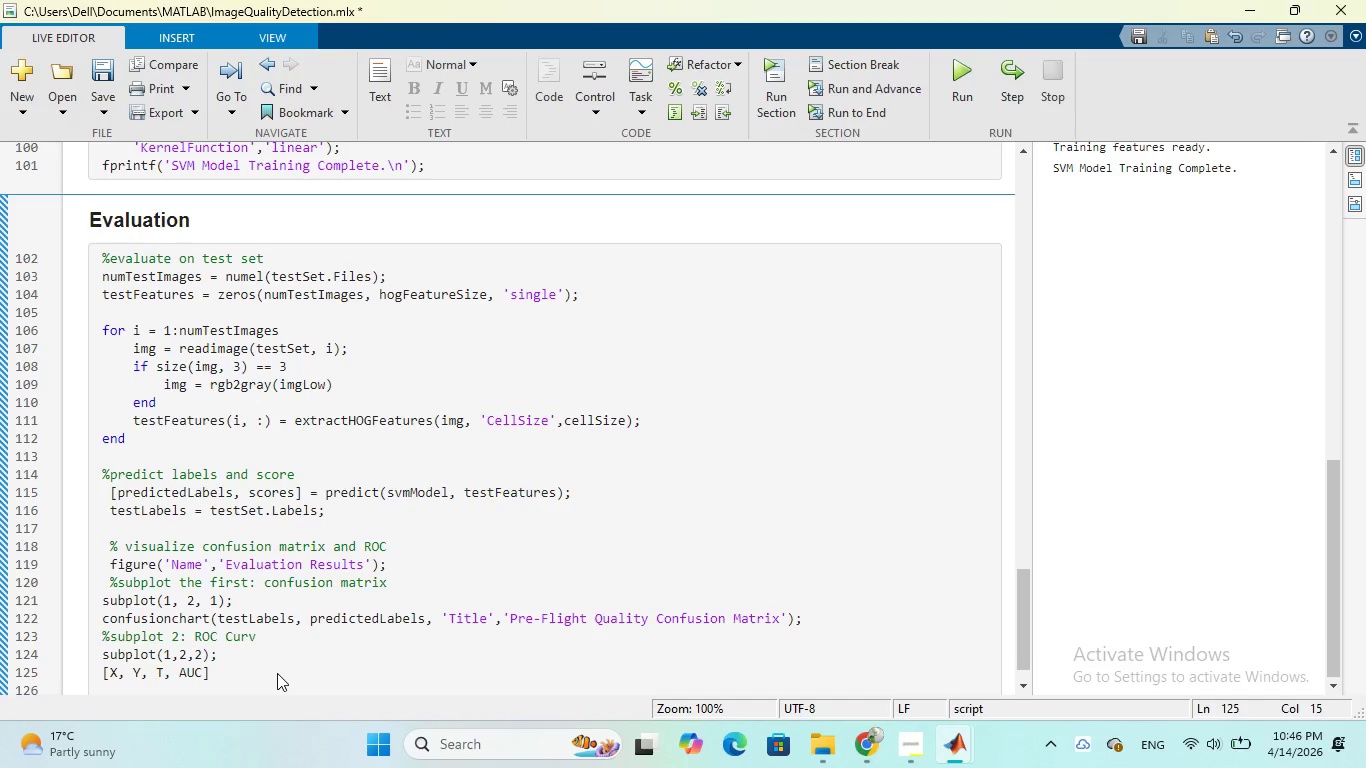 
type( = P)
key(Backspace)
type(perfcurve)
 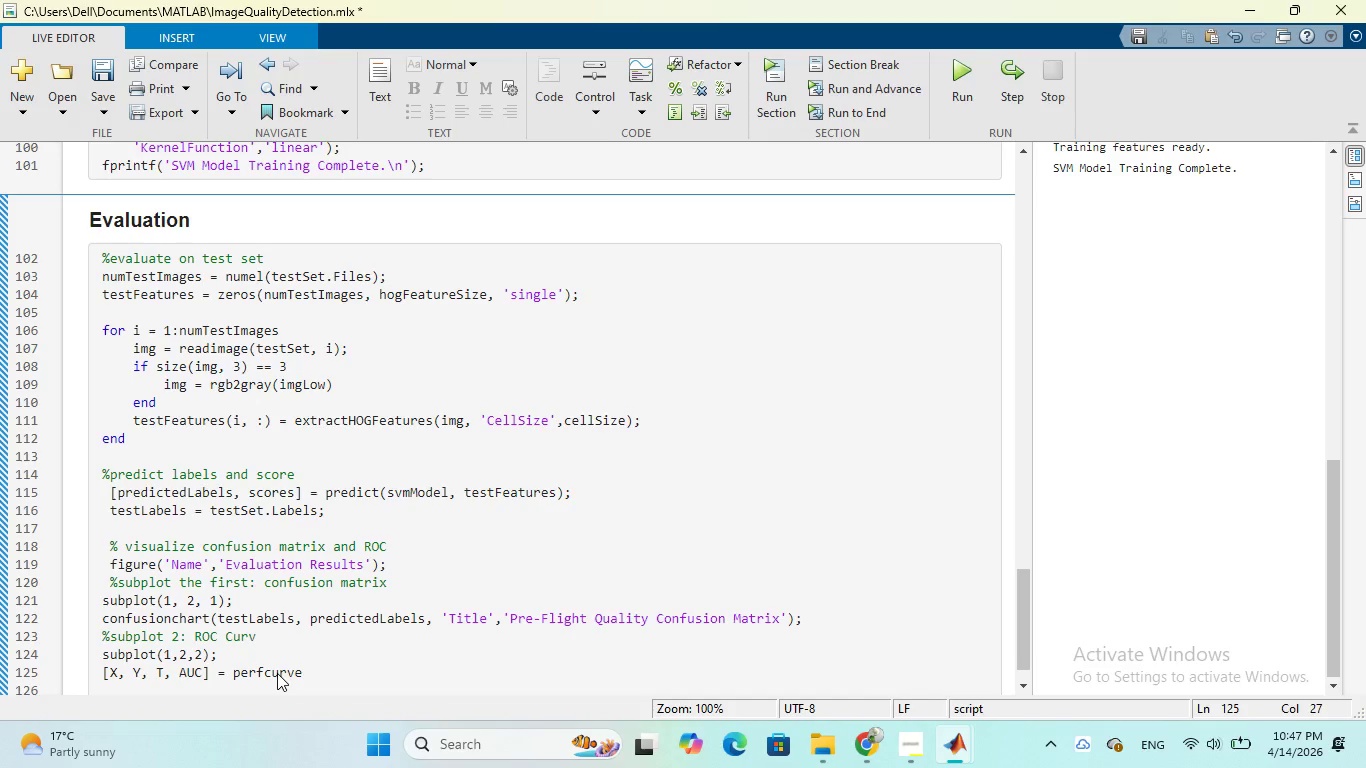 
type((testLabels)
 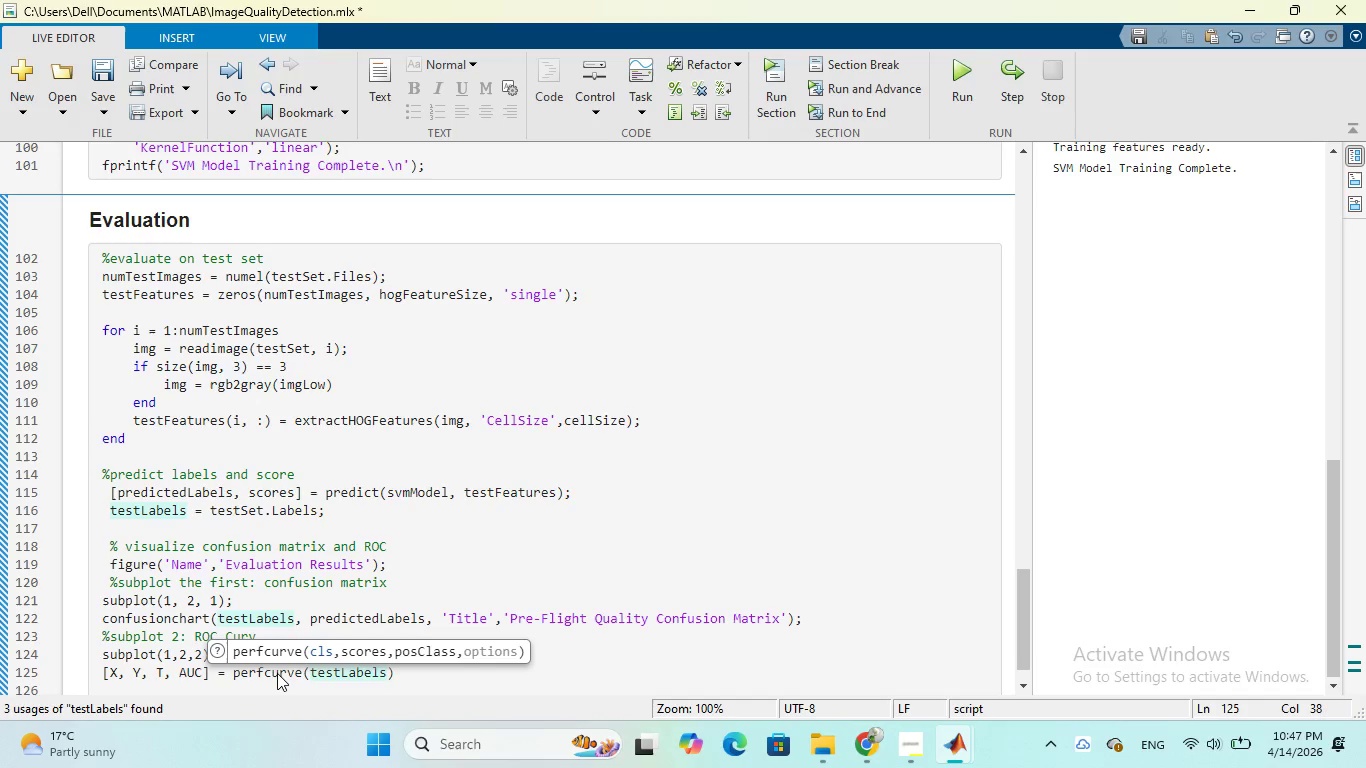 
type(,score)
 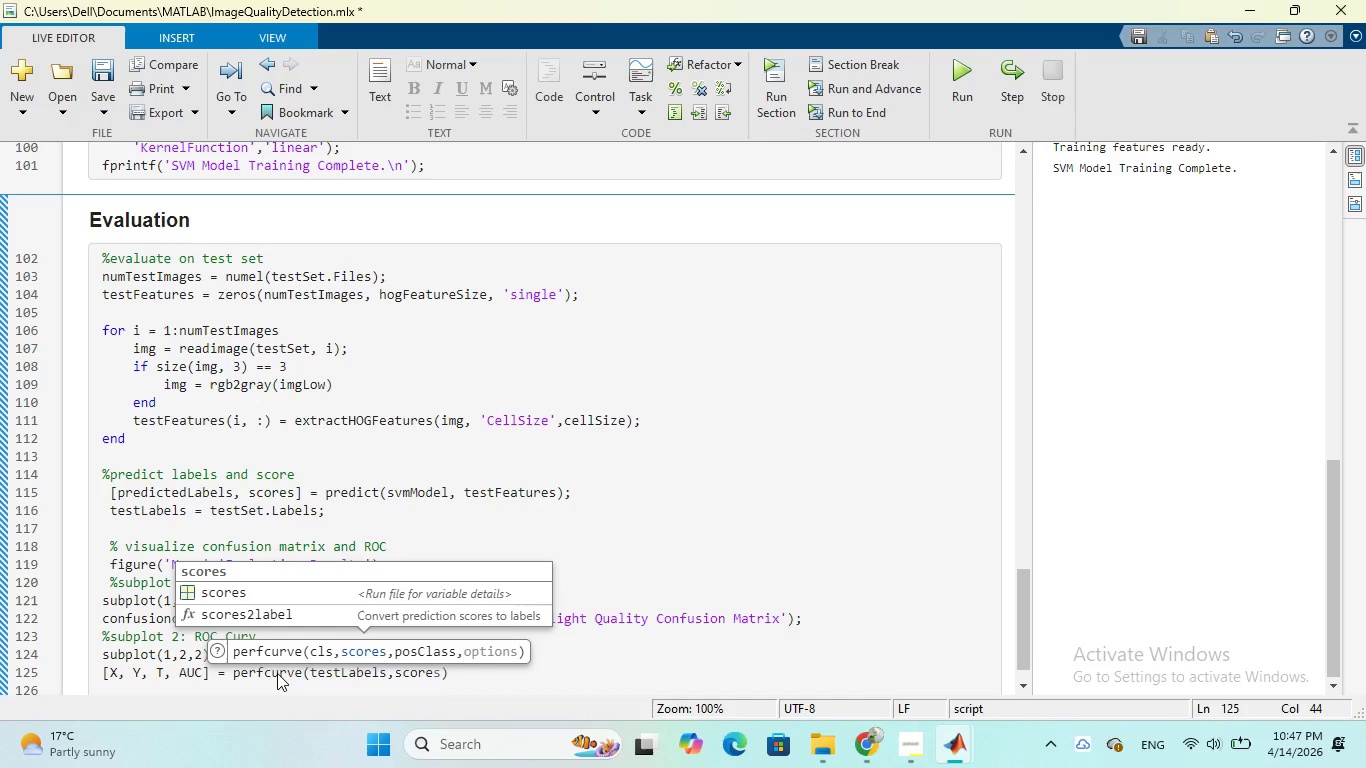 
wait(7.45)
 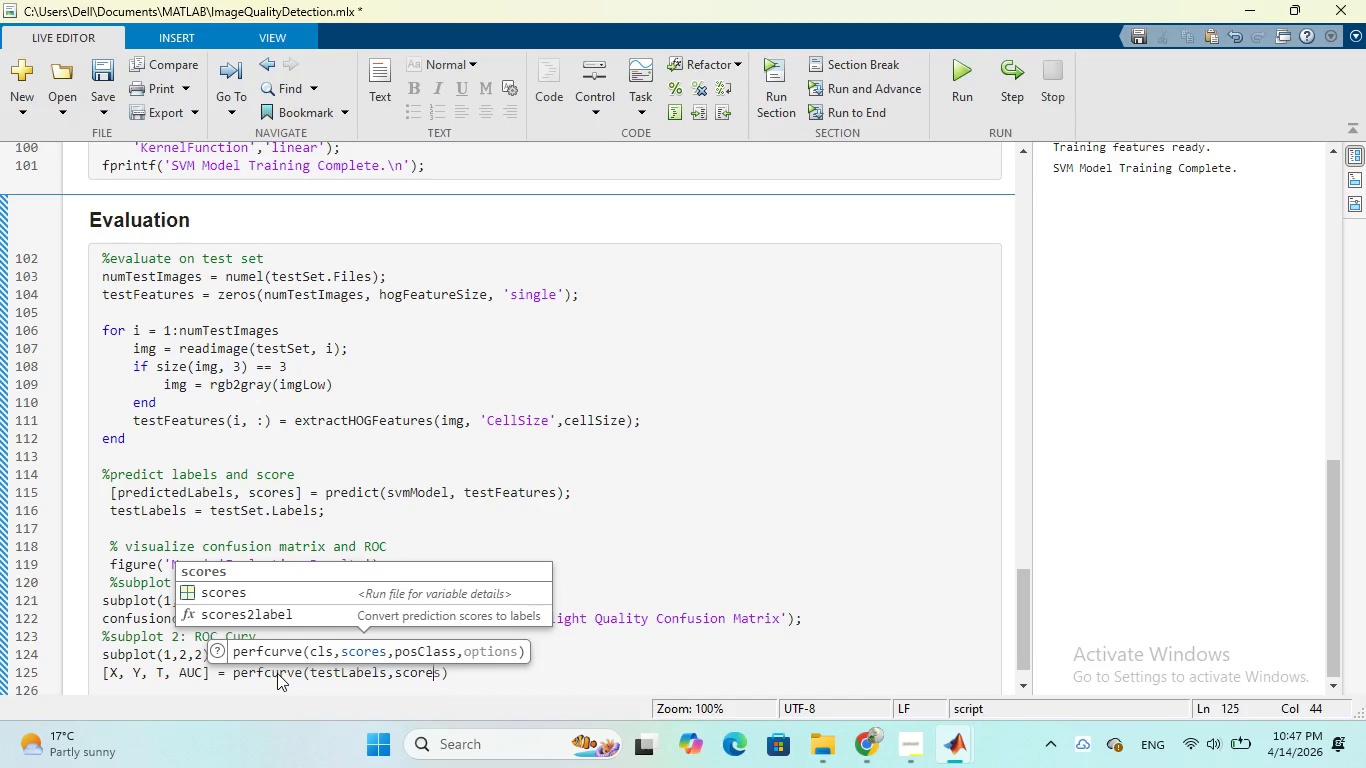 
type(s()
 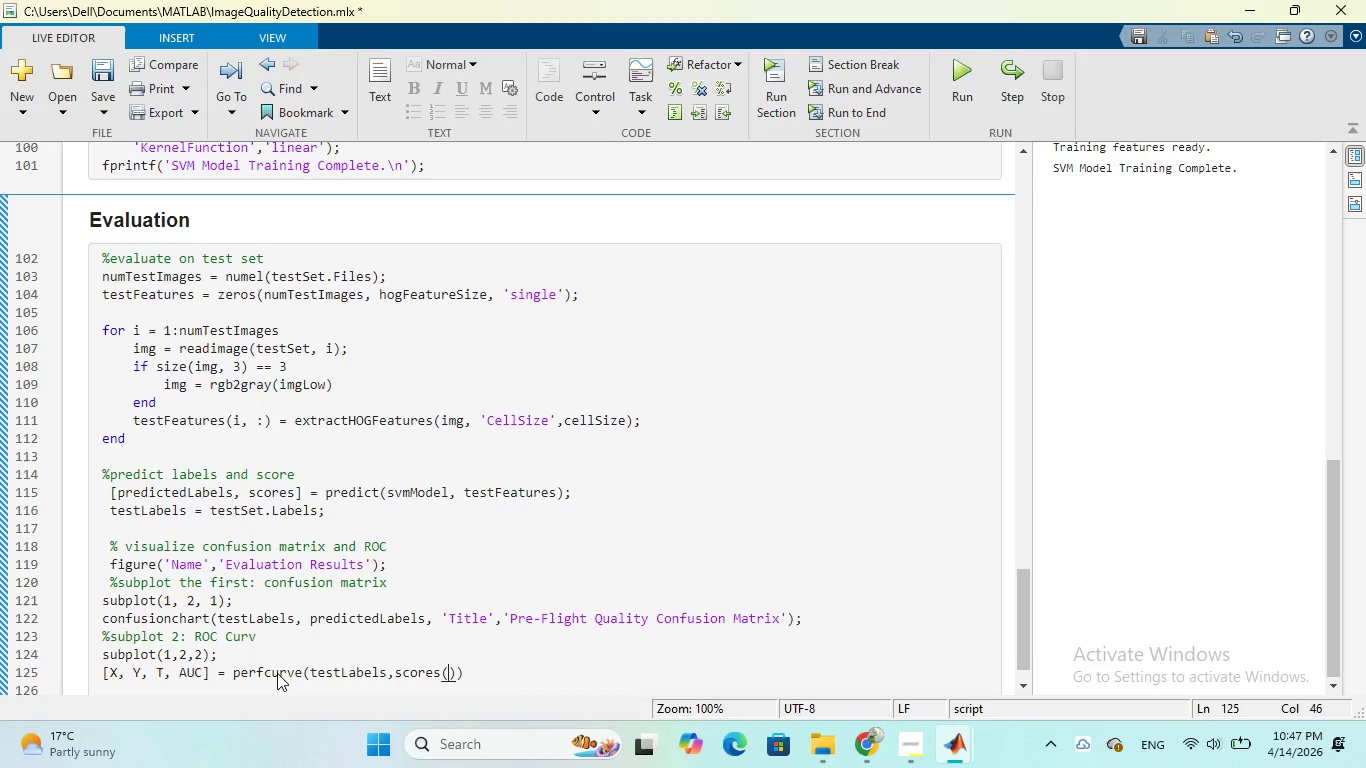 
key(Semicolon)
 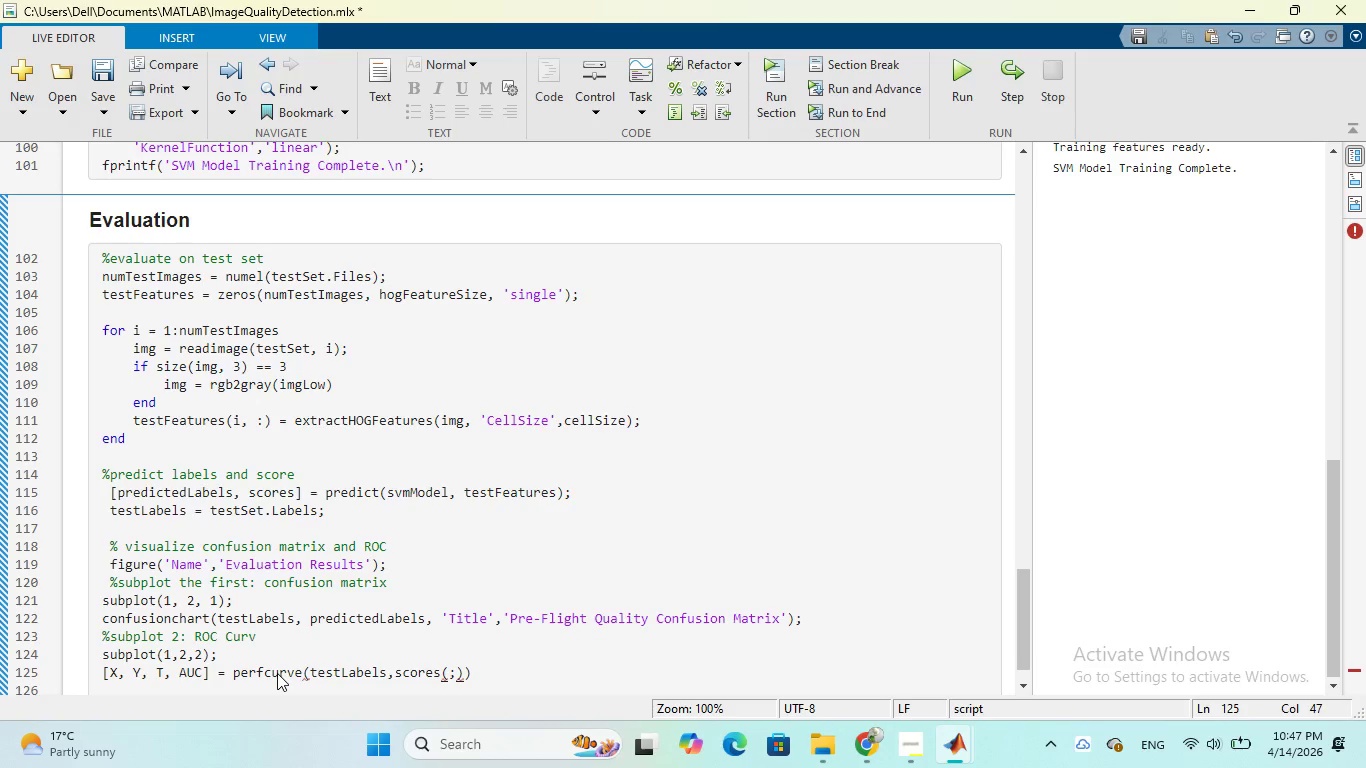 
key(Backspace)
 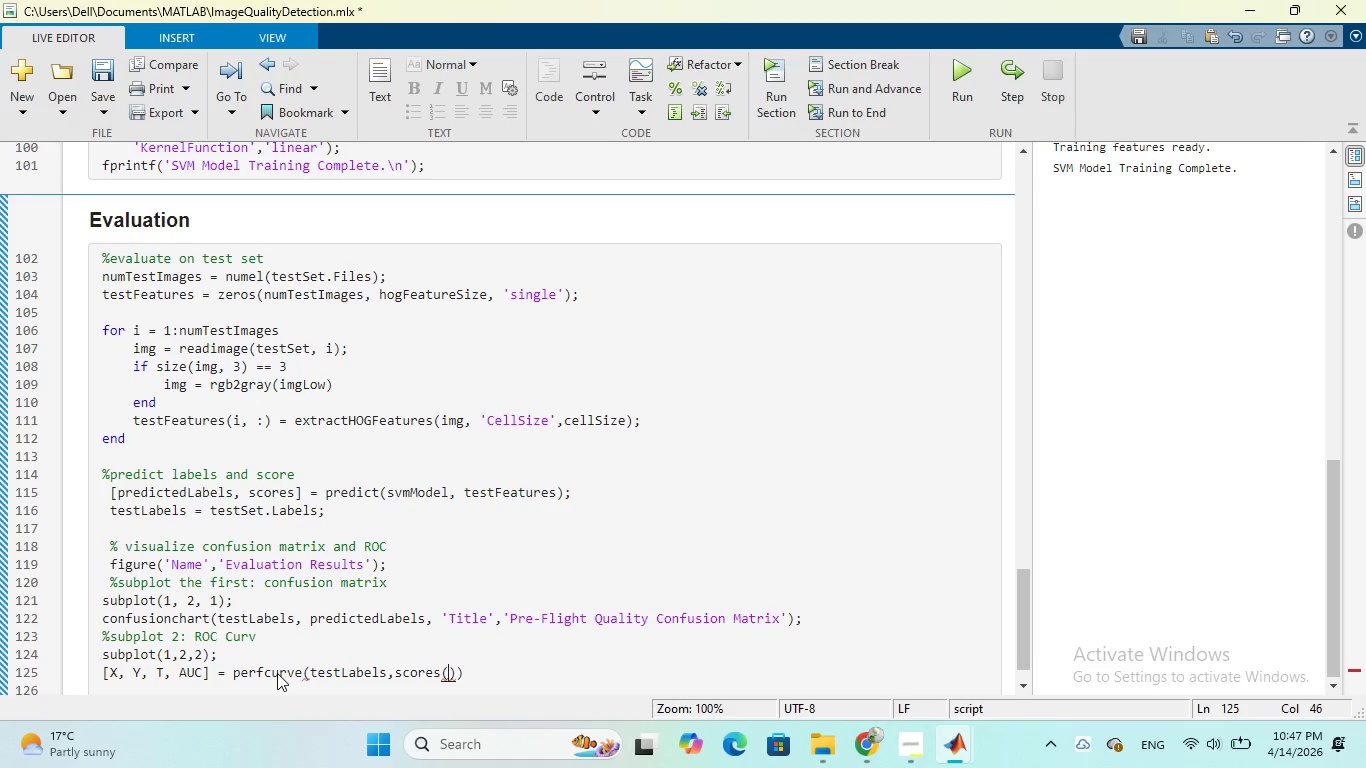 
key(Shift+Semicolon)
 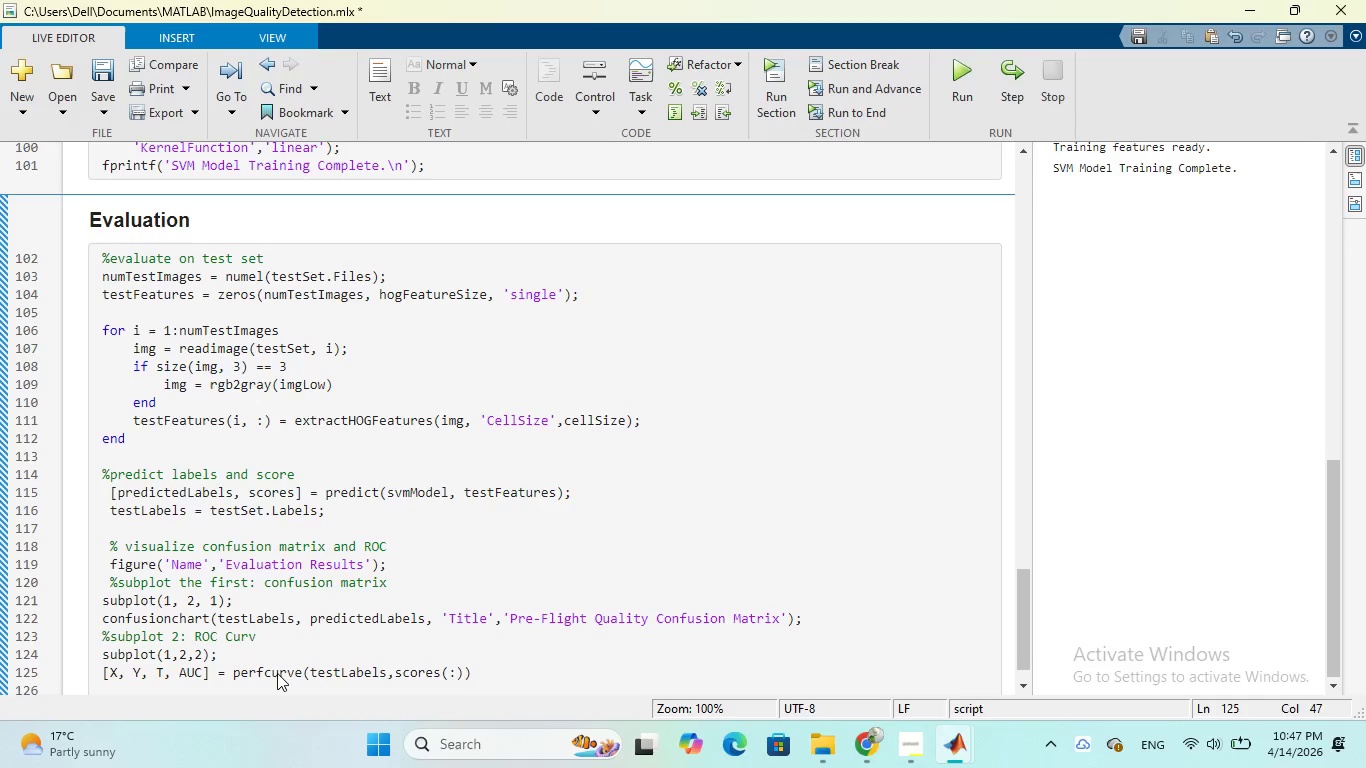 
key(Comma)
 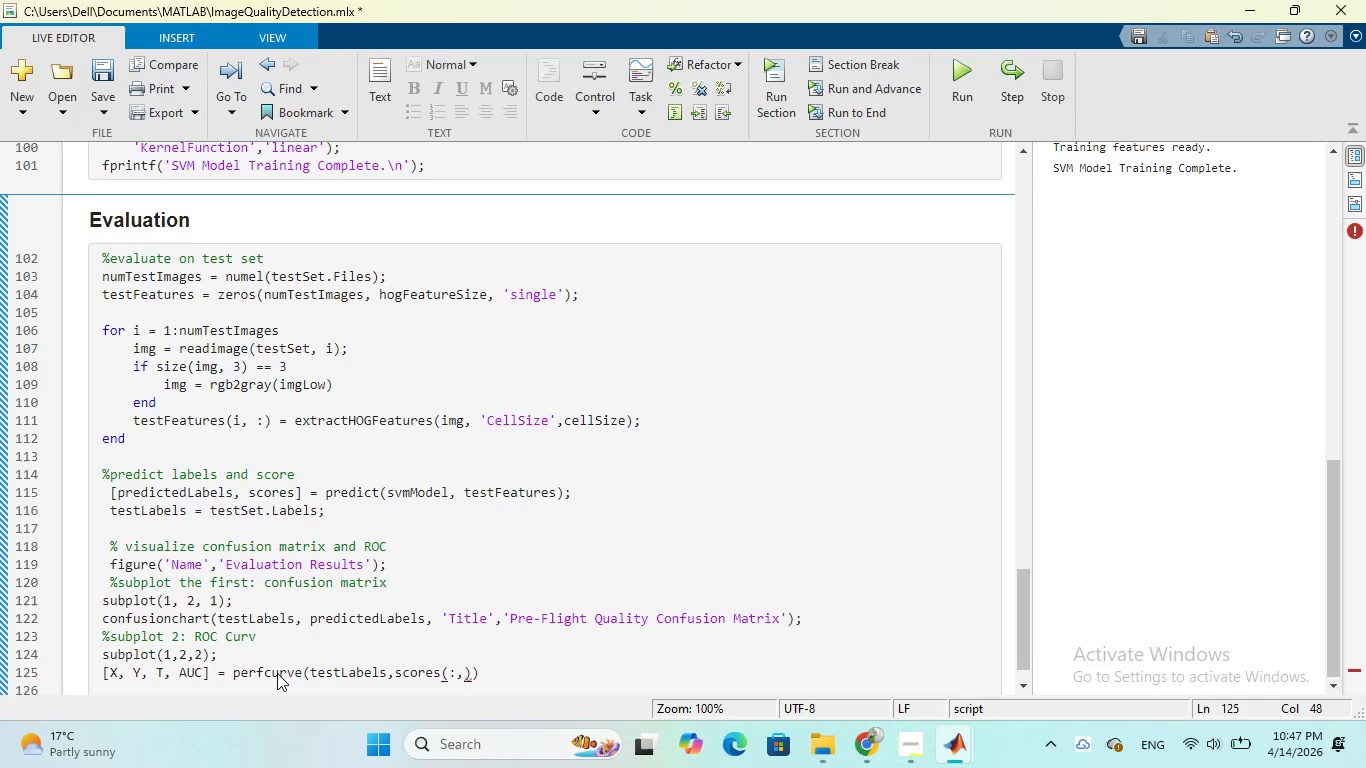 
key(2)
 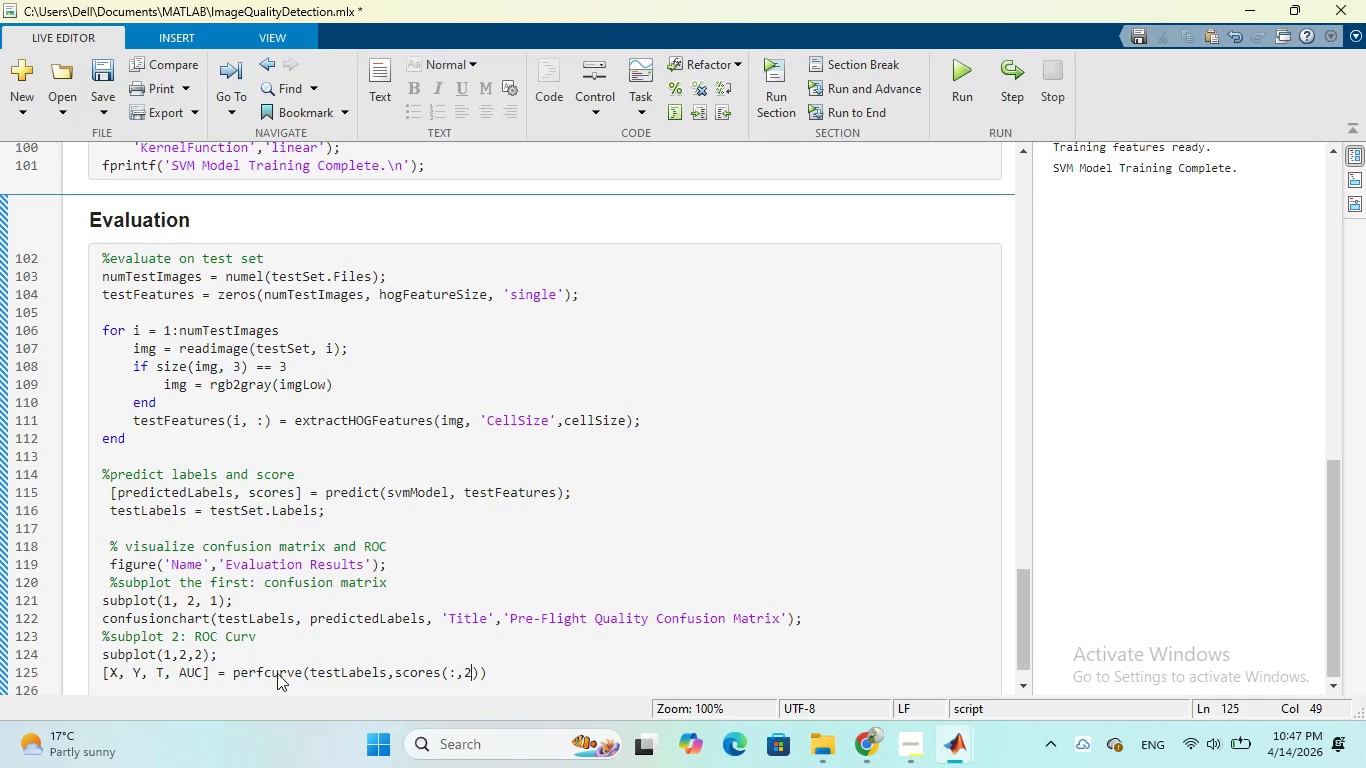 
key(ArrowRight)
 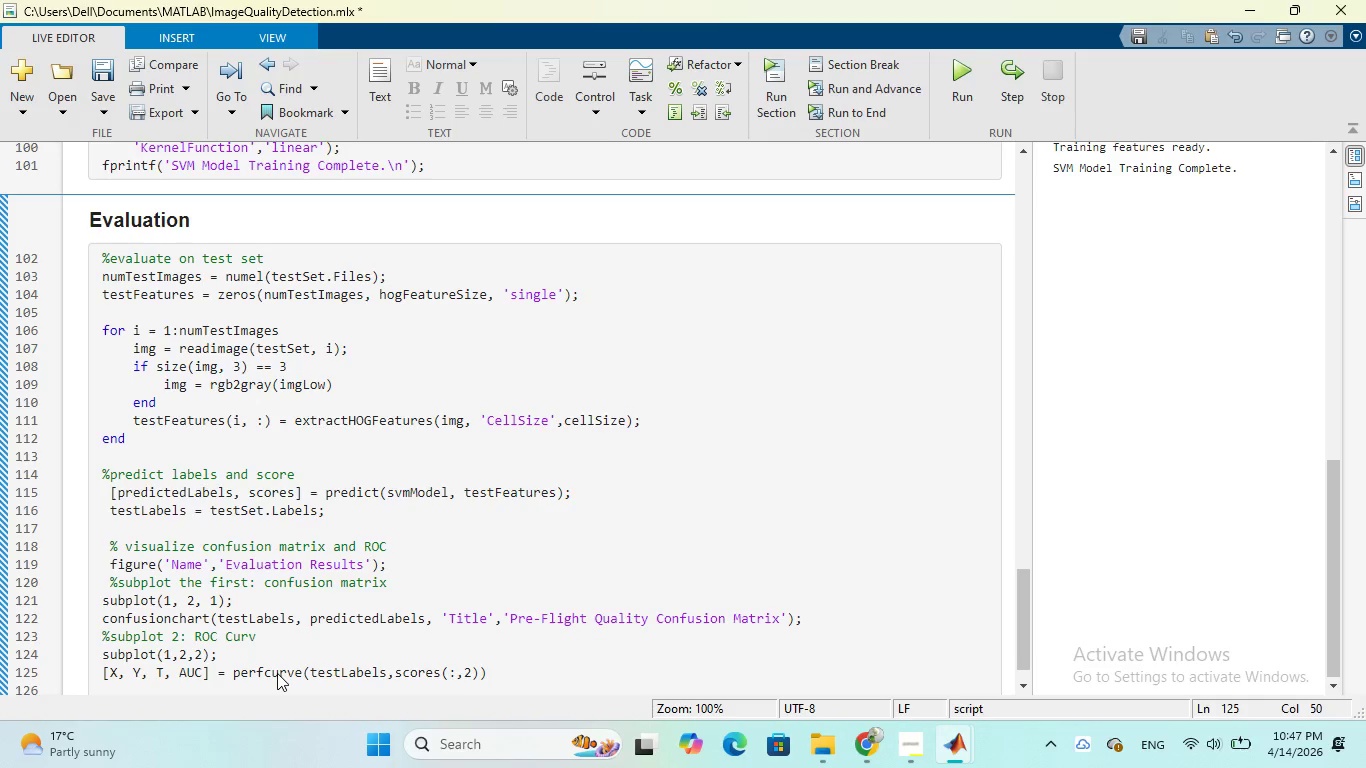 
key(Comma)
 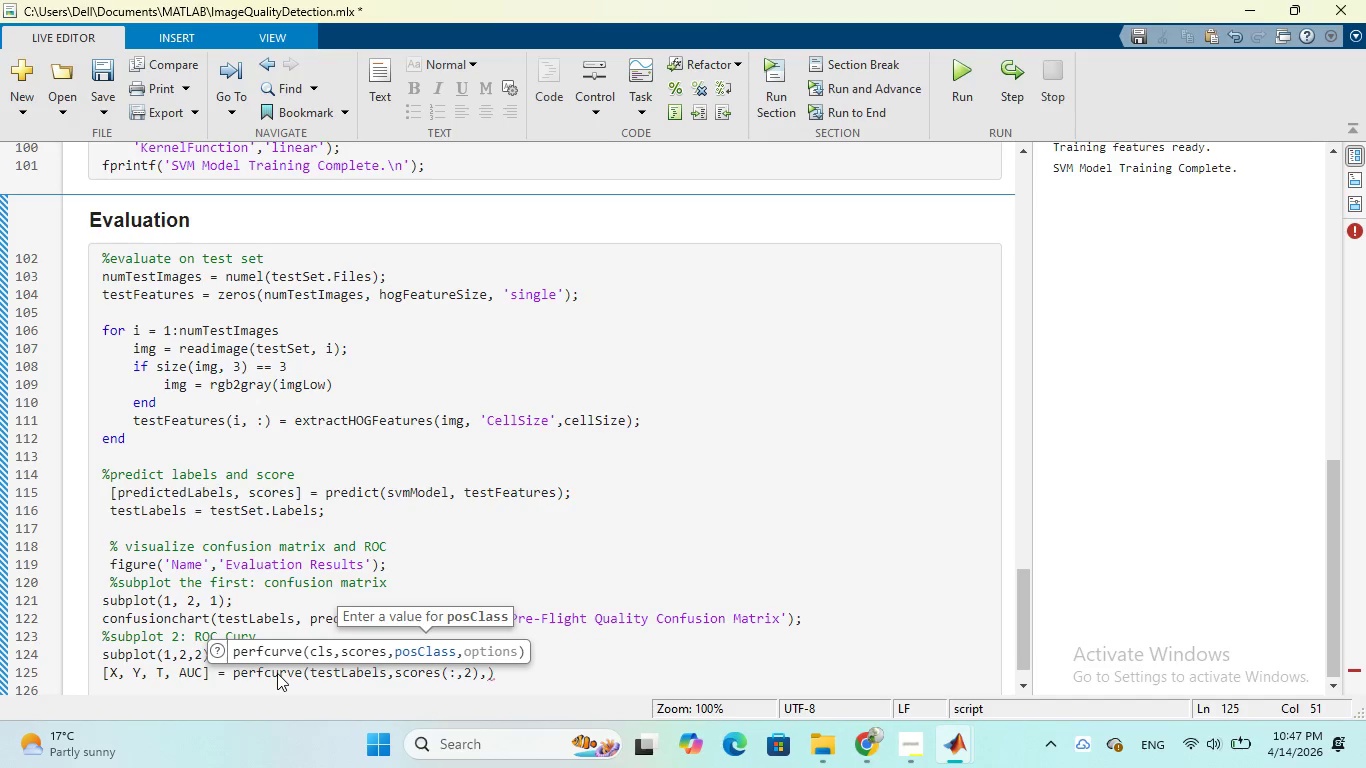 
key(Space)
 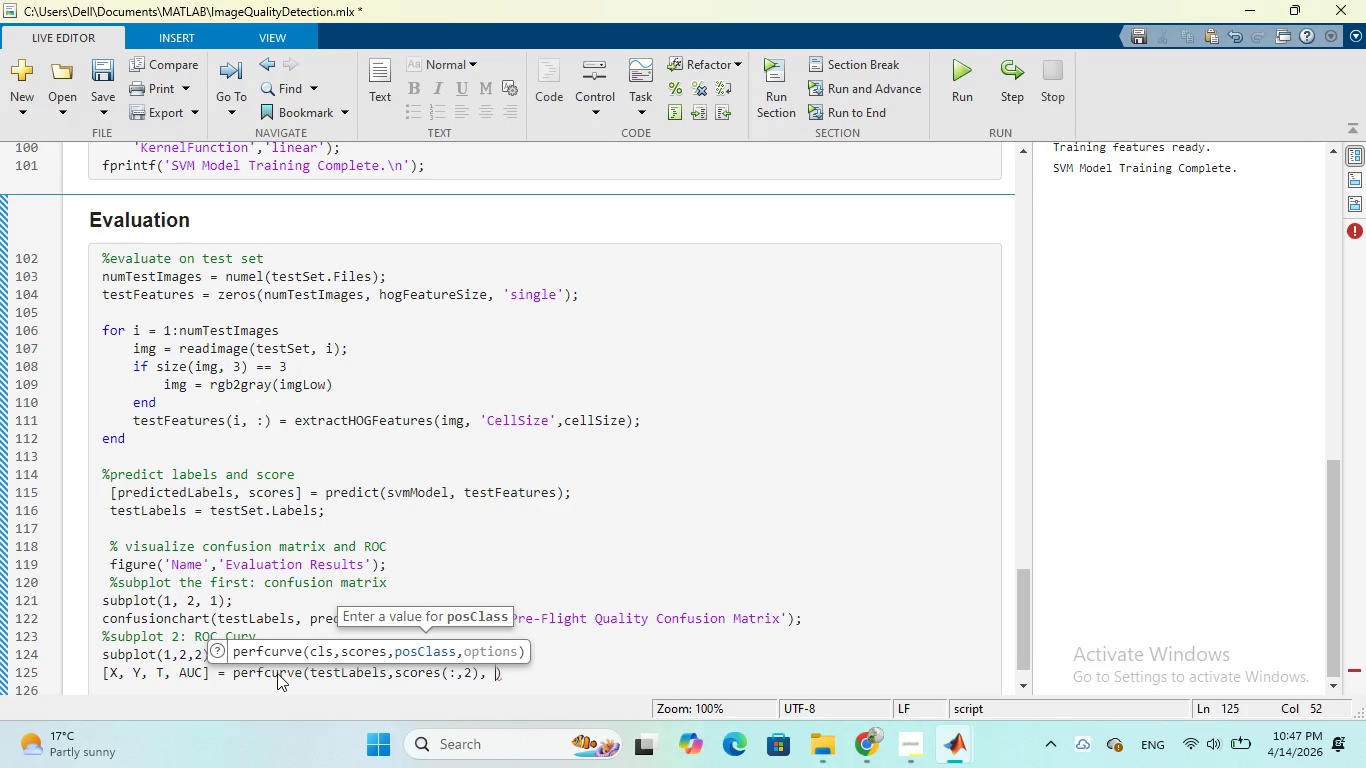 
type('Lower)
 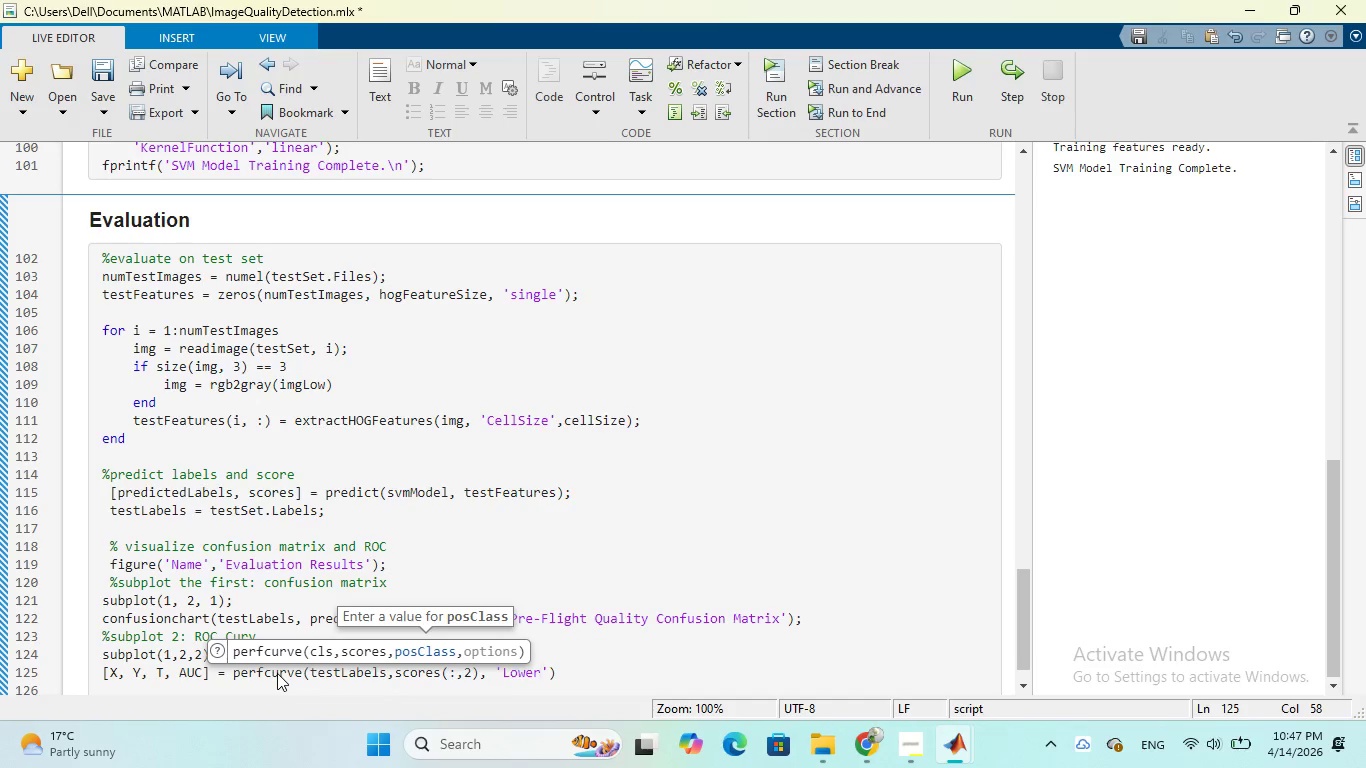 
wait(7.36)
 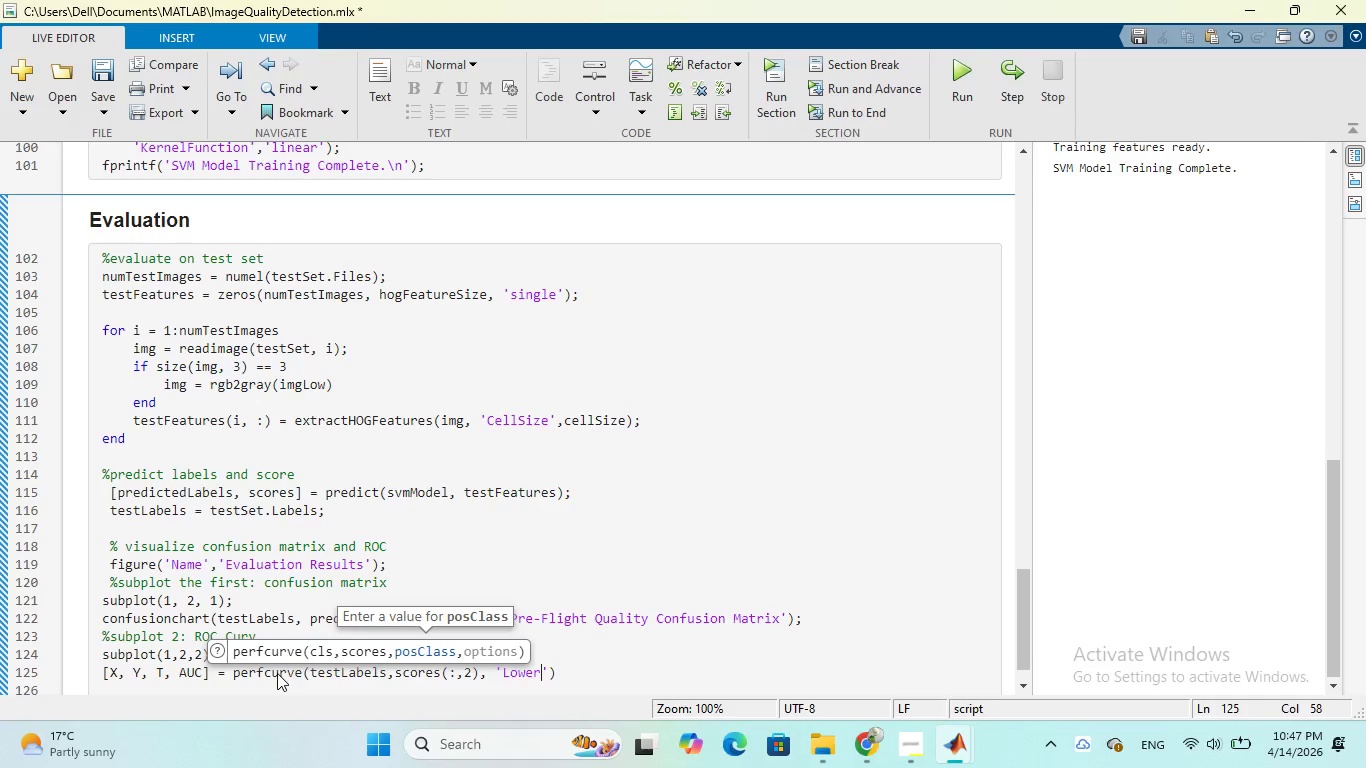 
key(Backspace)
key(Backspace)
type(Quality)
 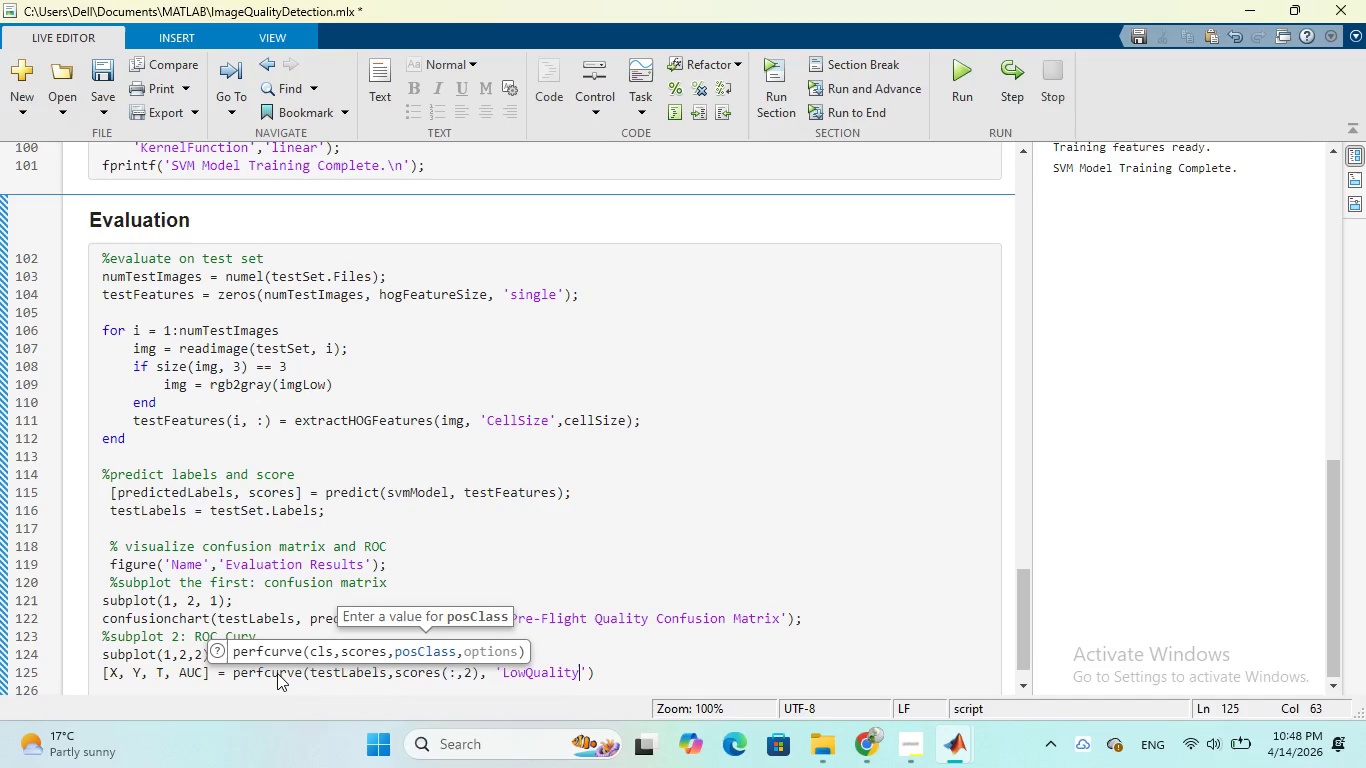 
key(ArrowRight)
 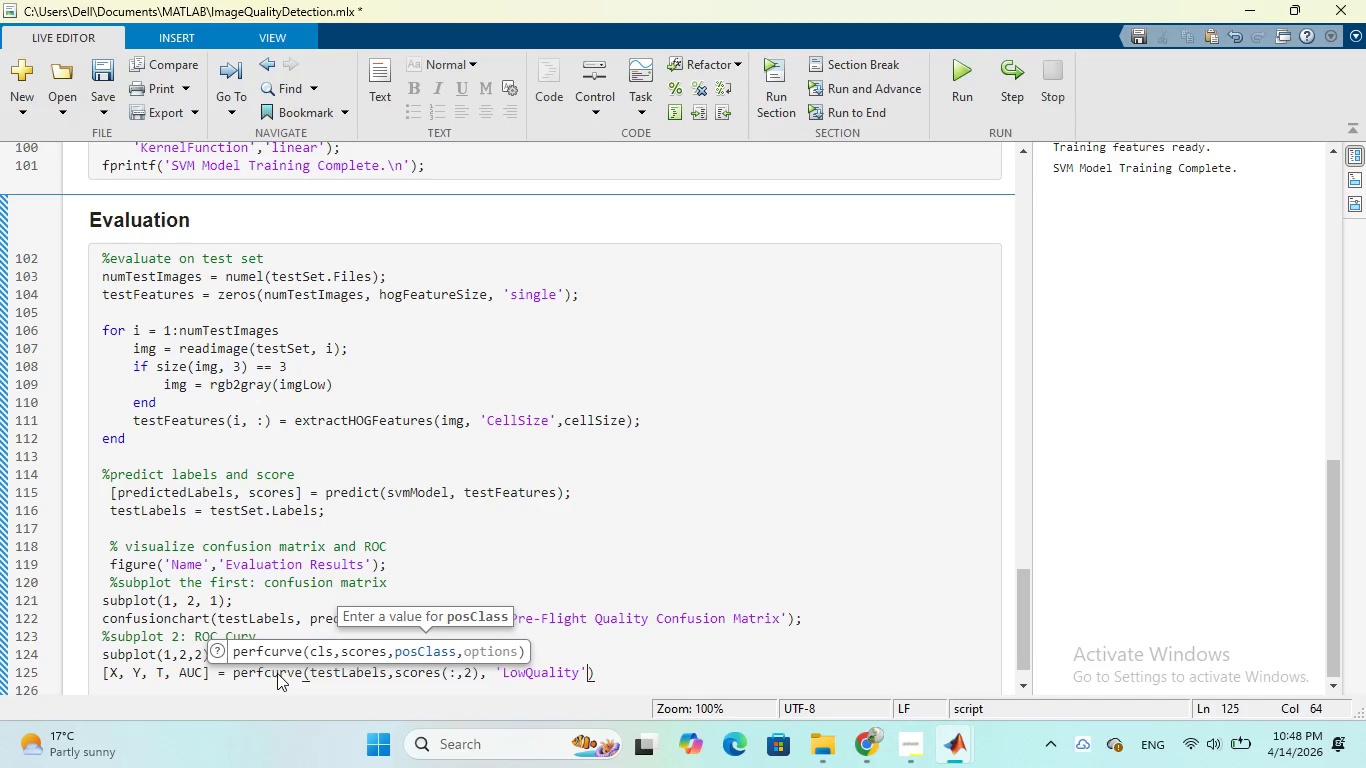 
key(ArrowRight)
 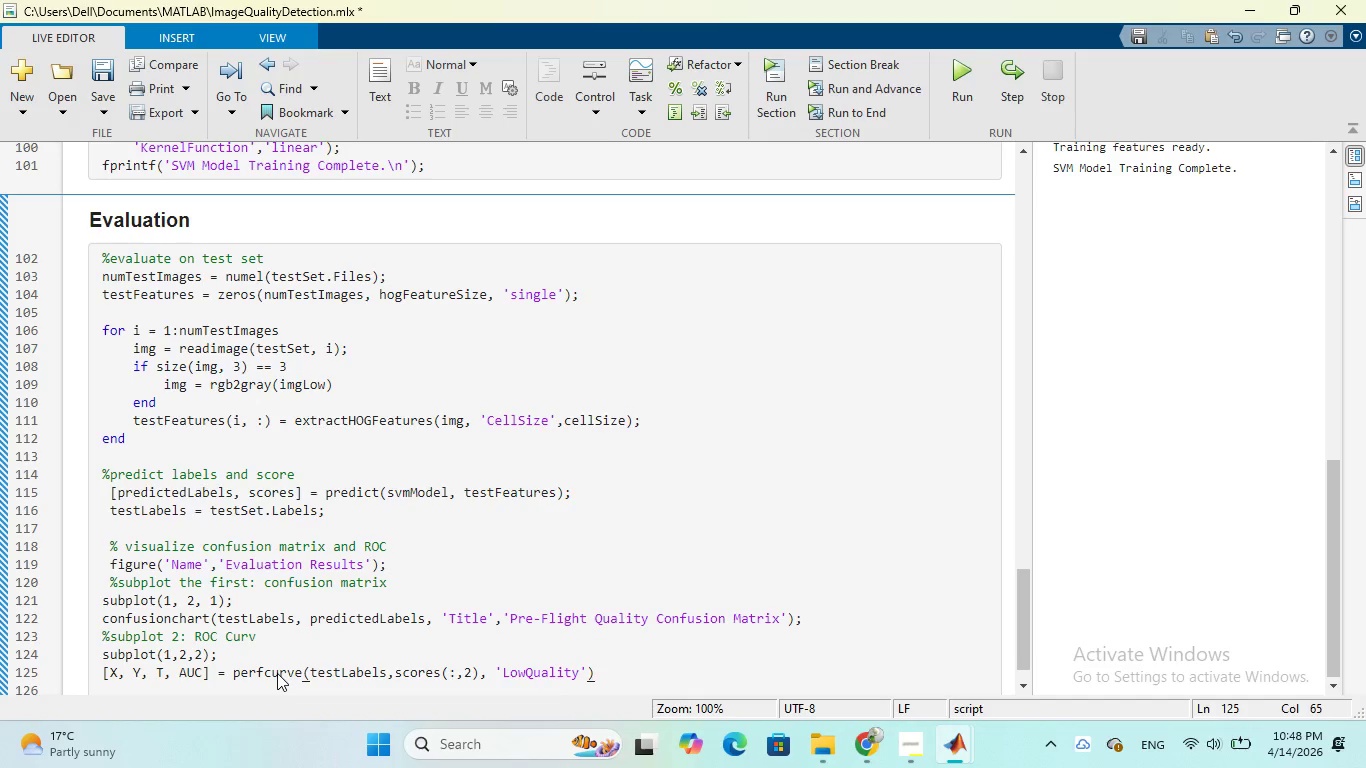 
key(Semicolon)
 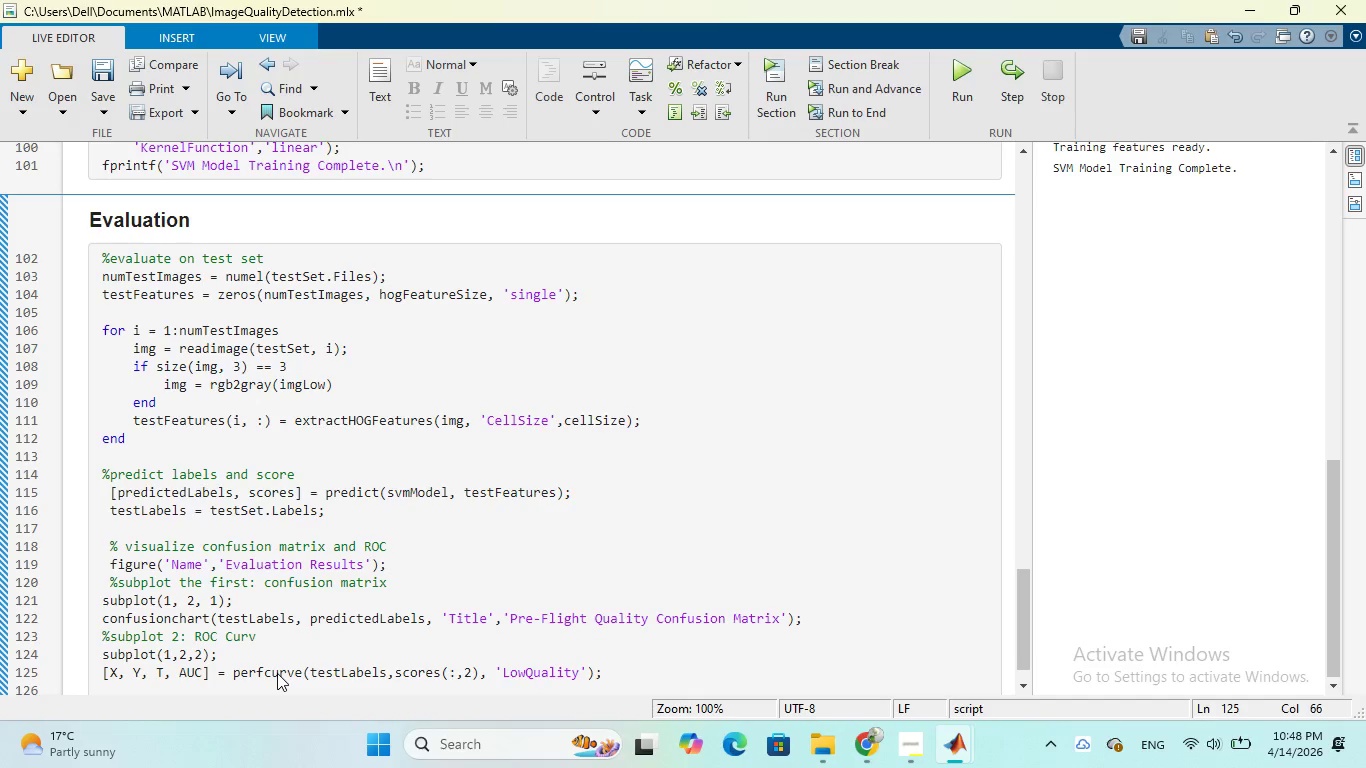 
key(Enter)
 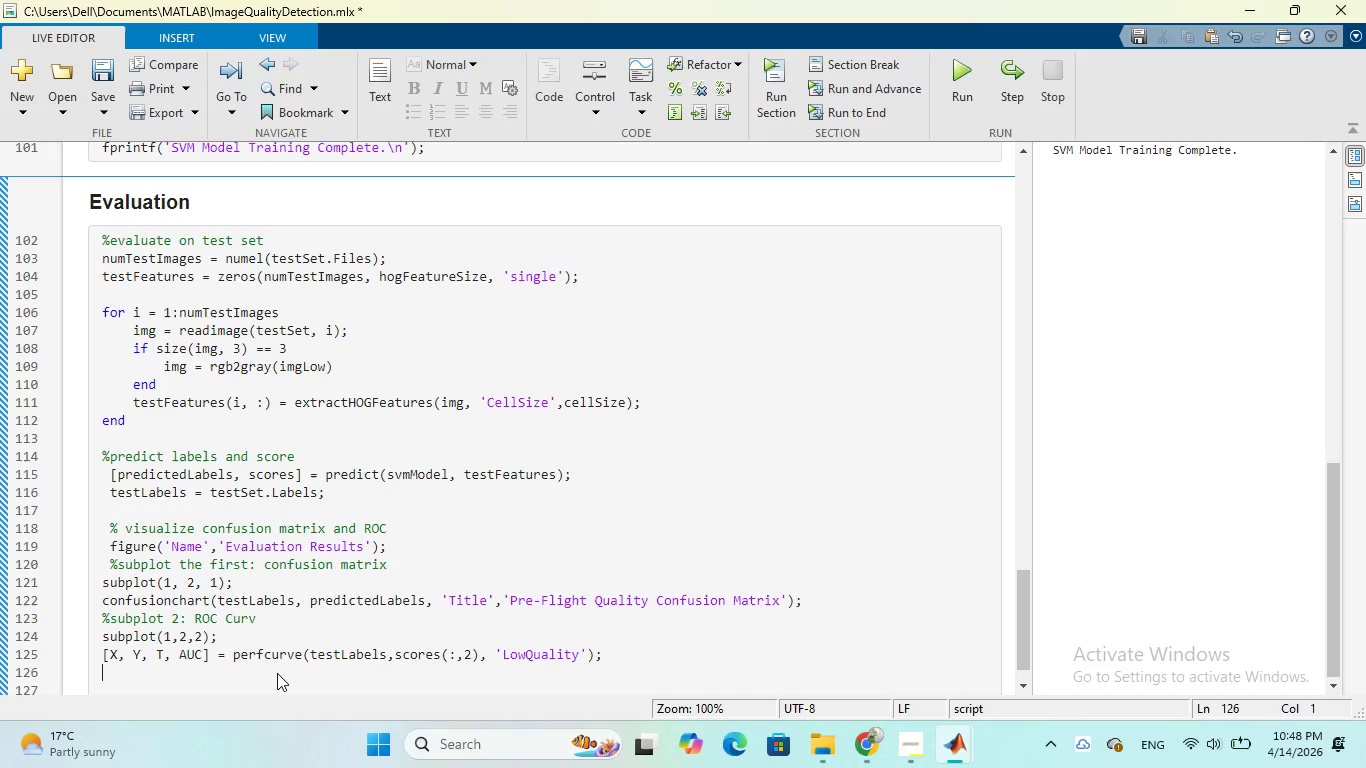 
wait(5.58)
 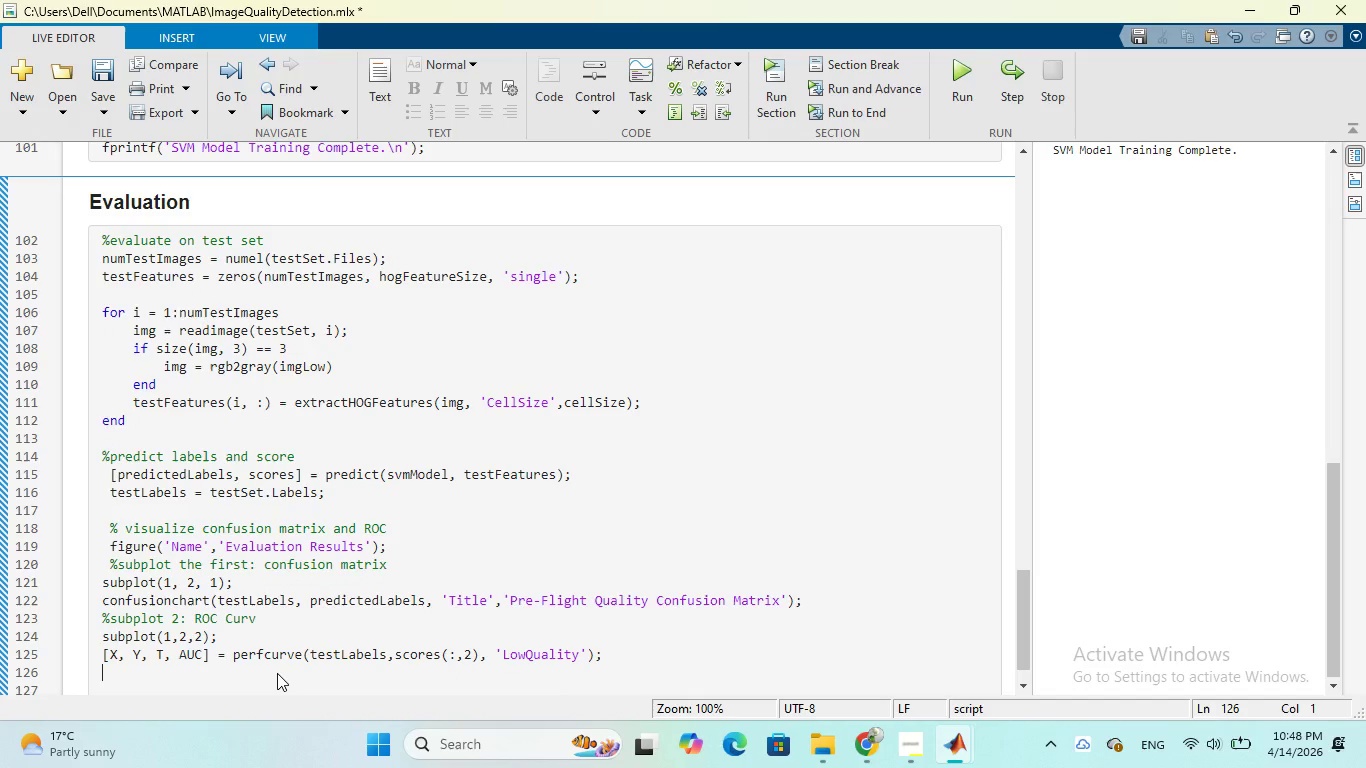 
type(plot()
 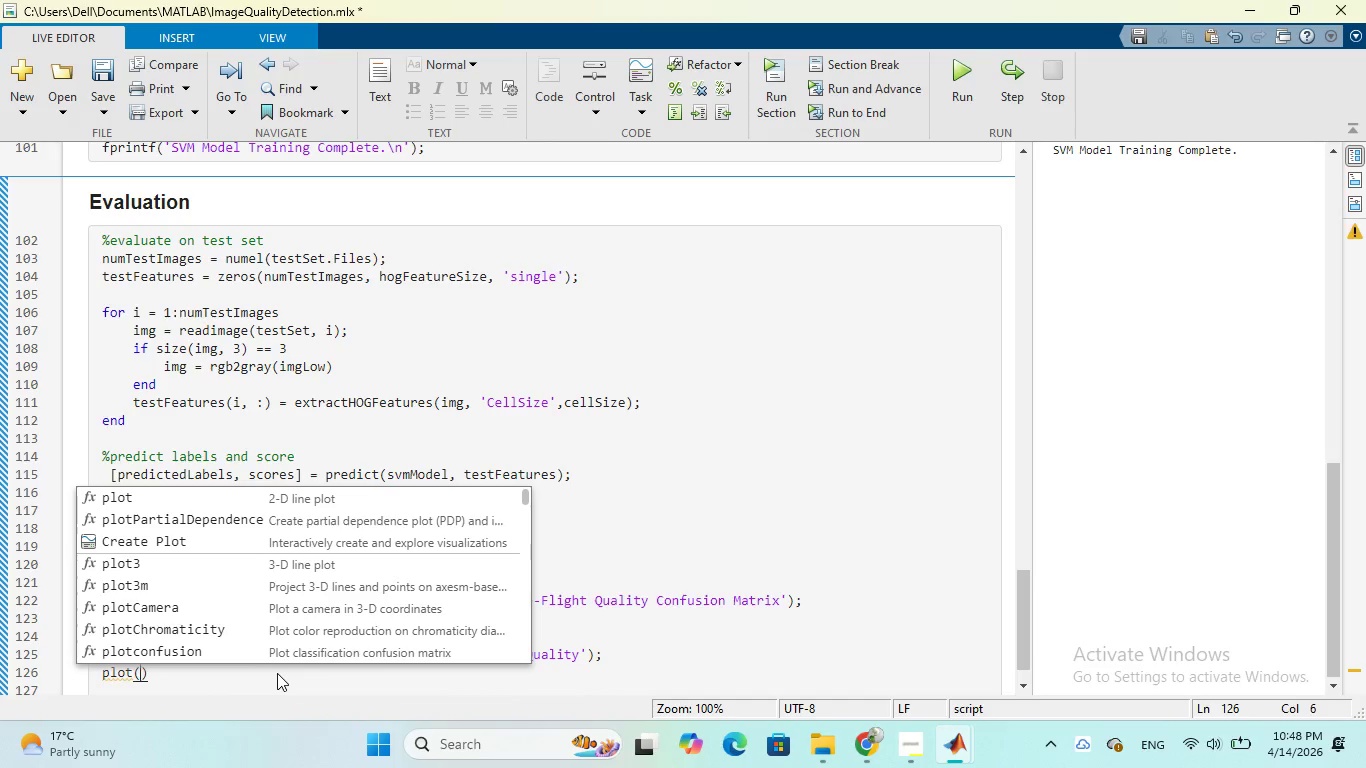 
key(CapsLock)
 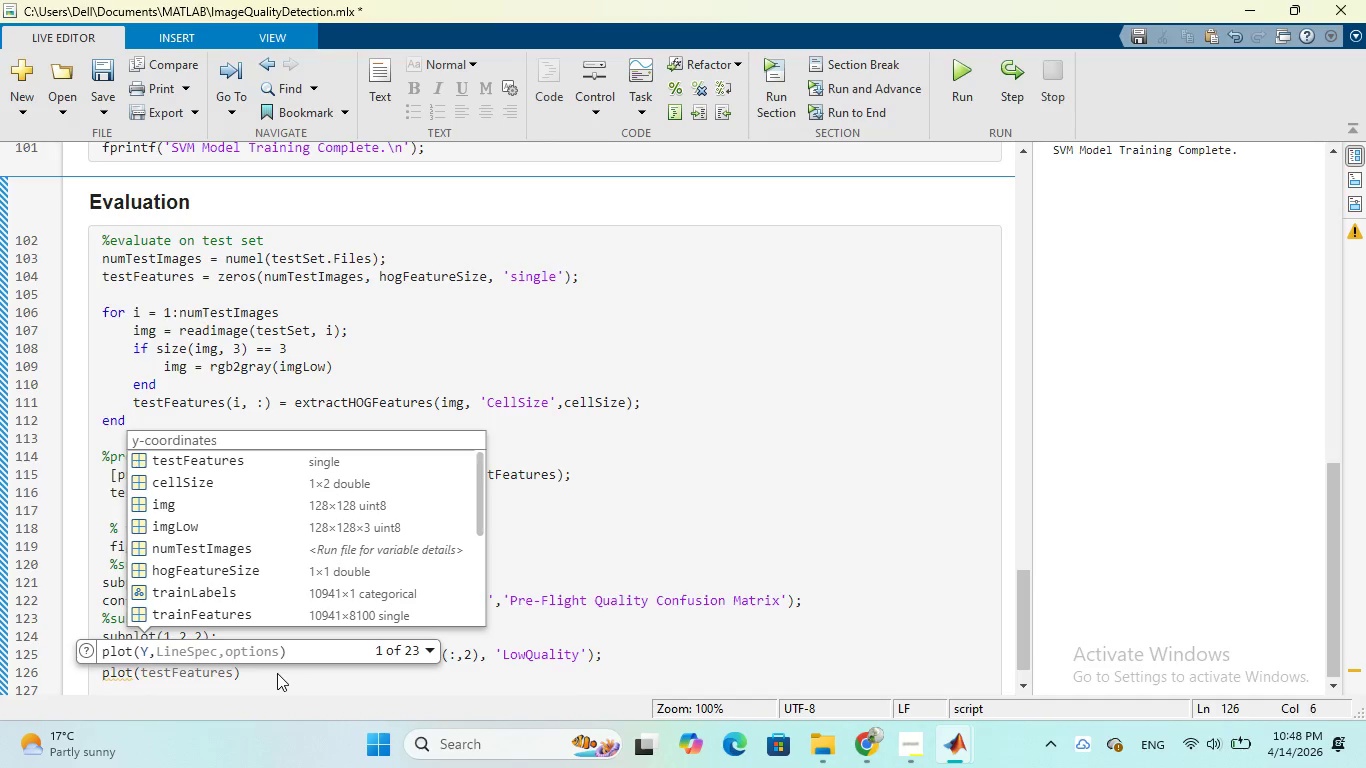 
key(X)
 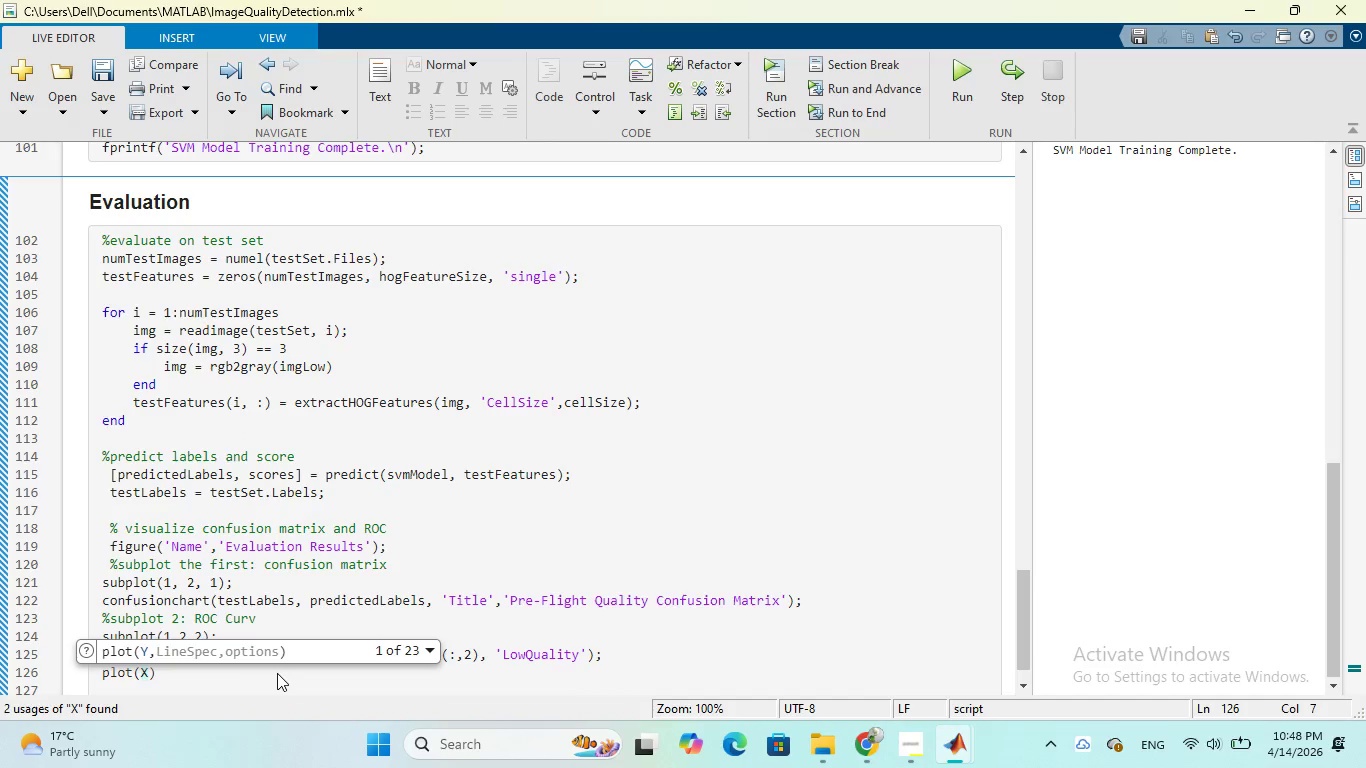 
key(CapsLock)
 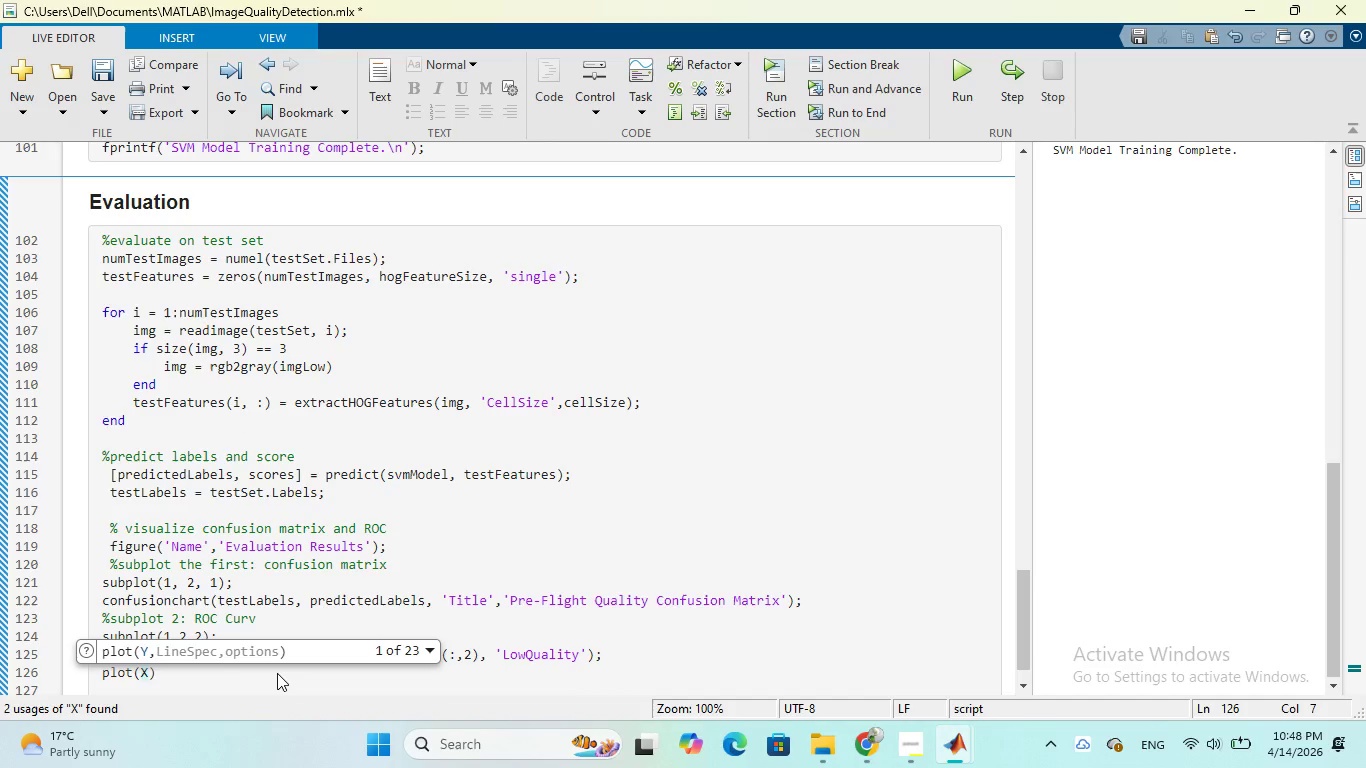 
key(Comma)
 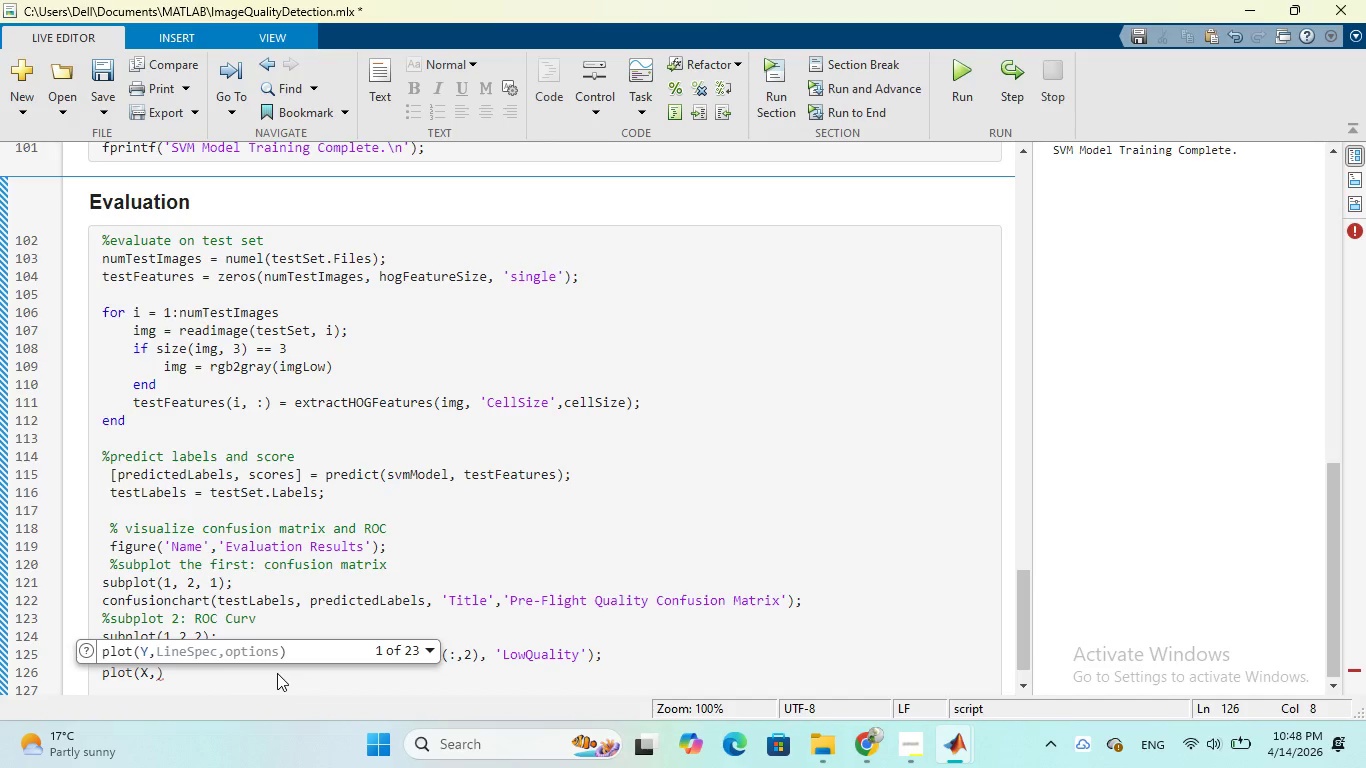 
key(CapsLock)
 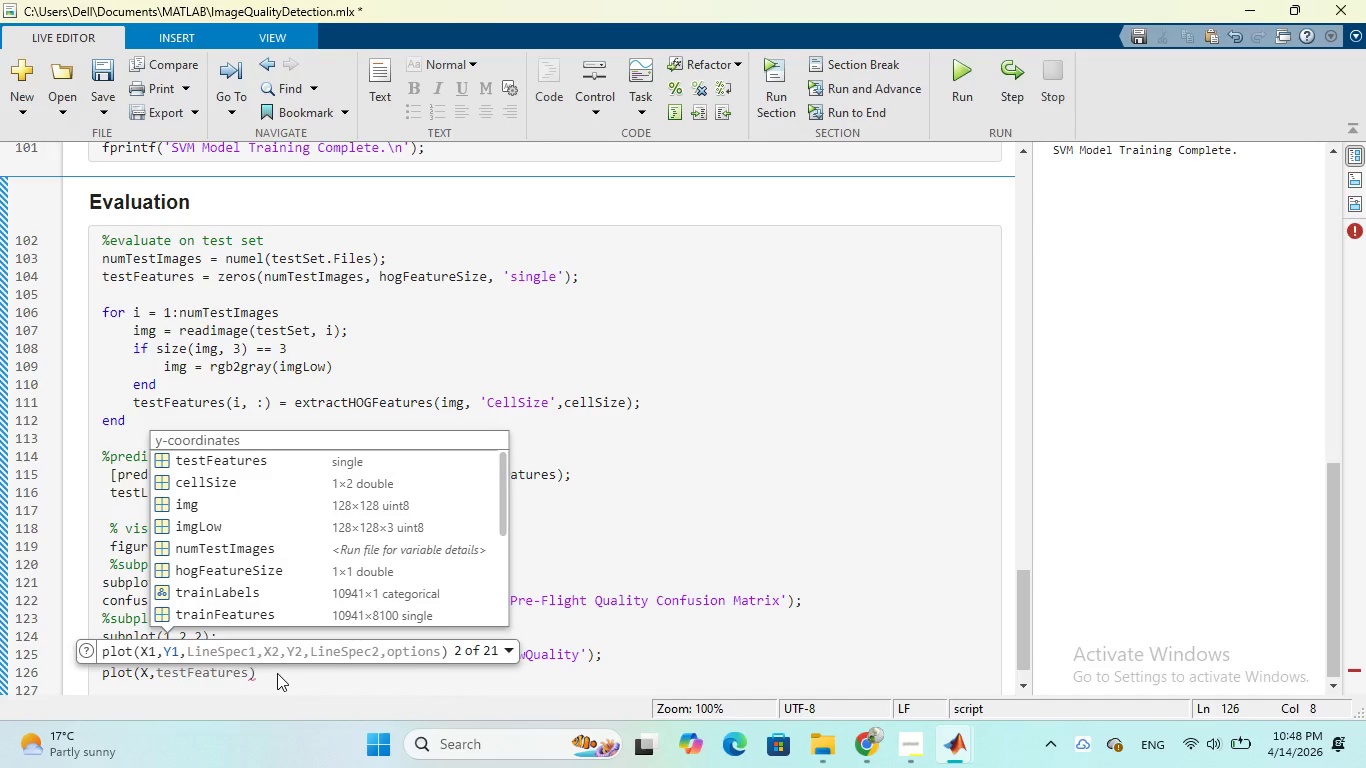 
key(Y)
 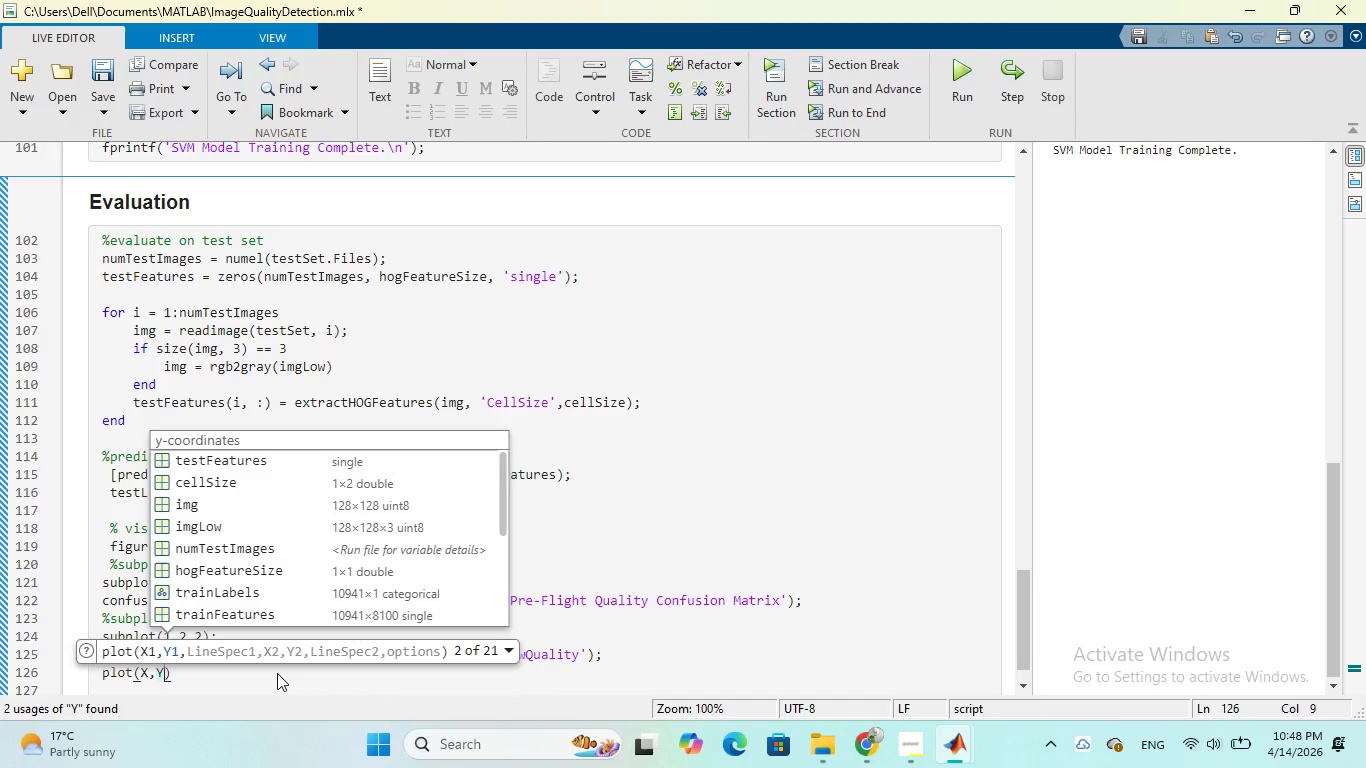 
key(CapsLock)
 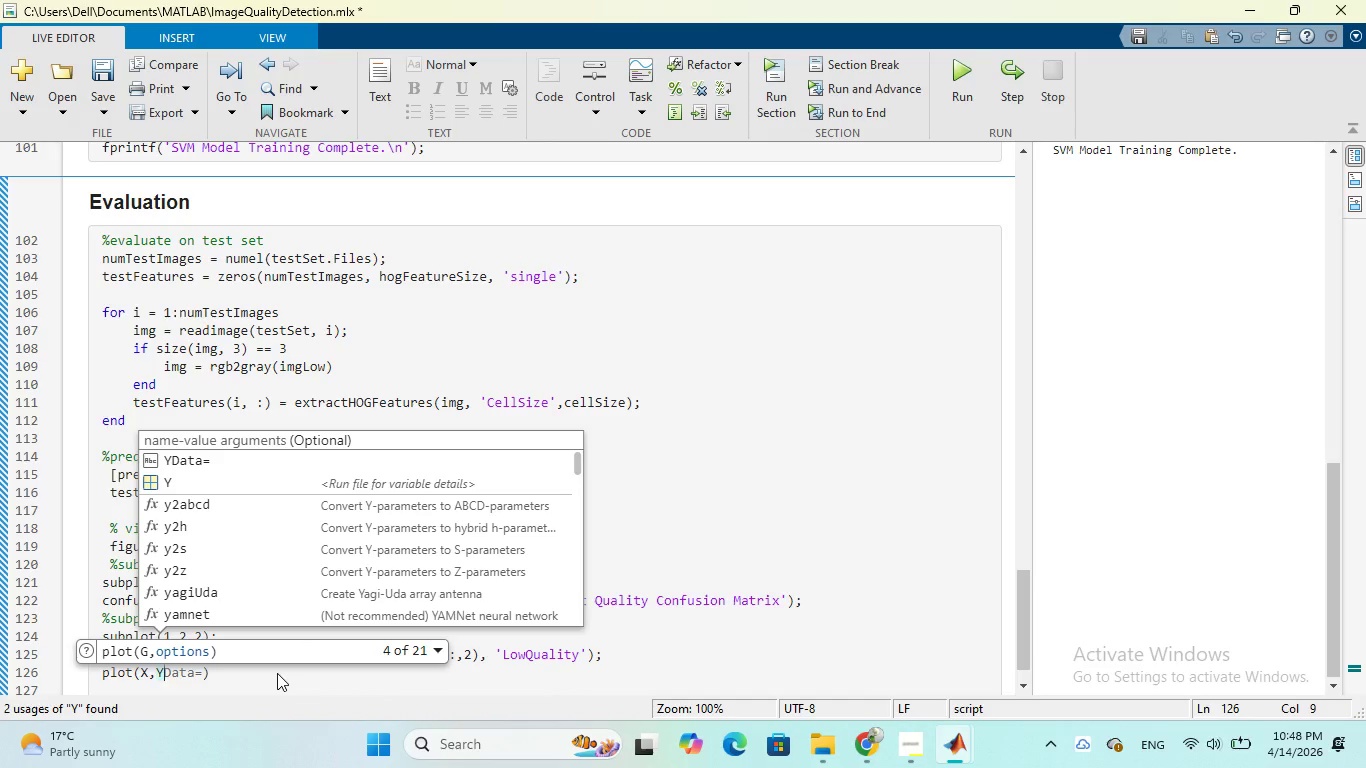 
key(Comma)
 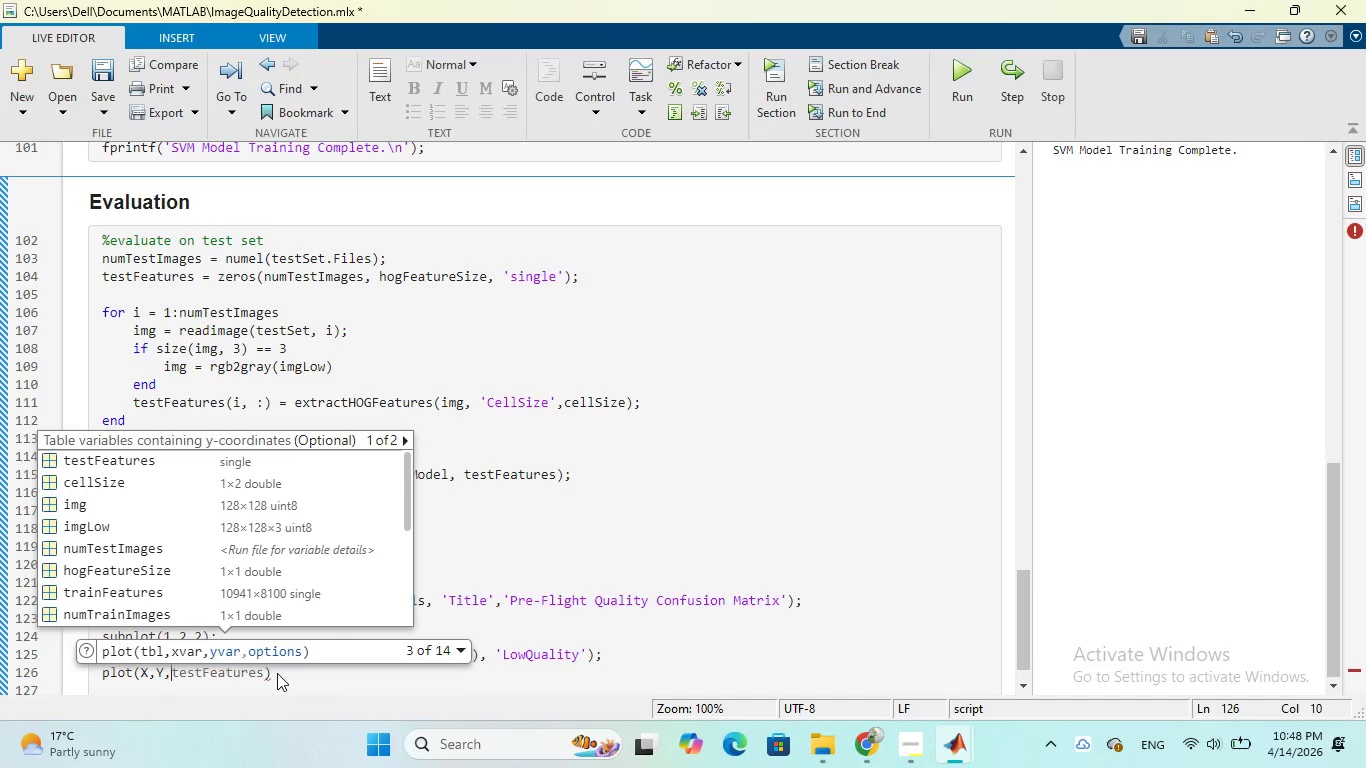 
key(Quote)
 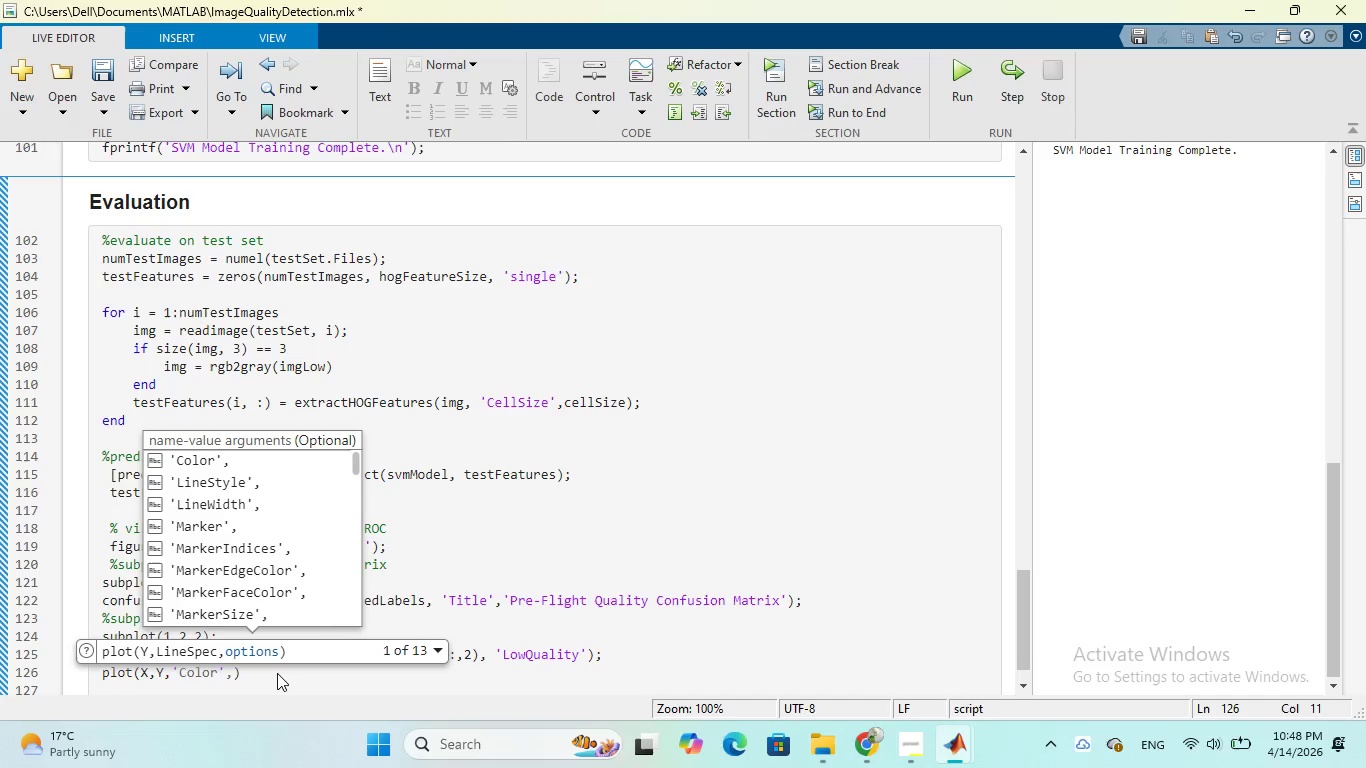 
type(LineW)
key(Tab)
 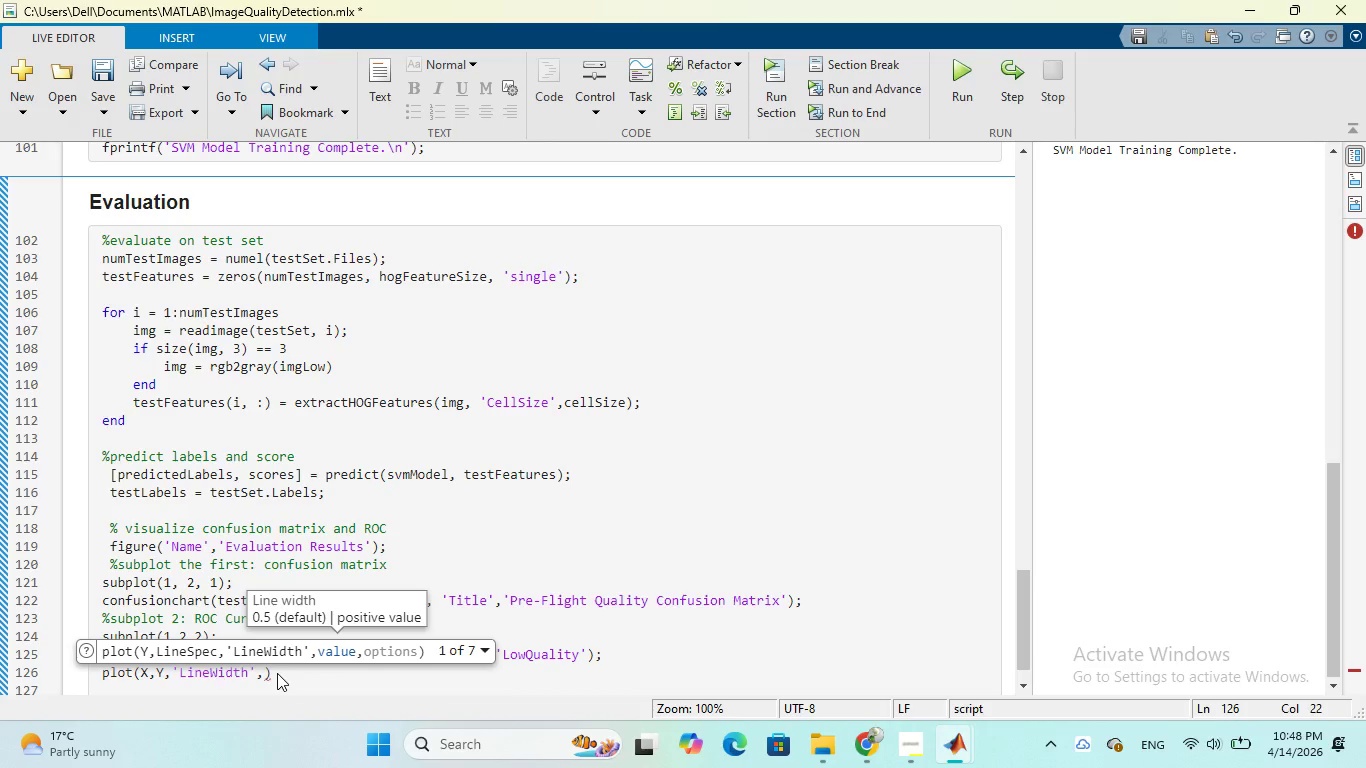 
key(2)
 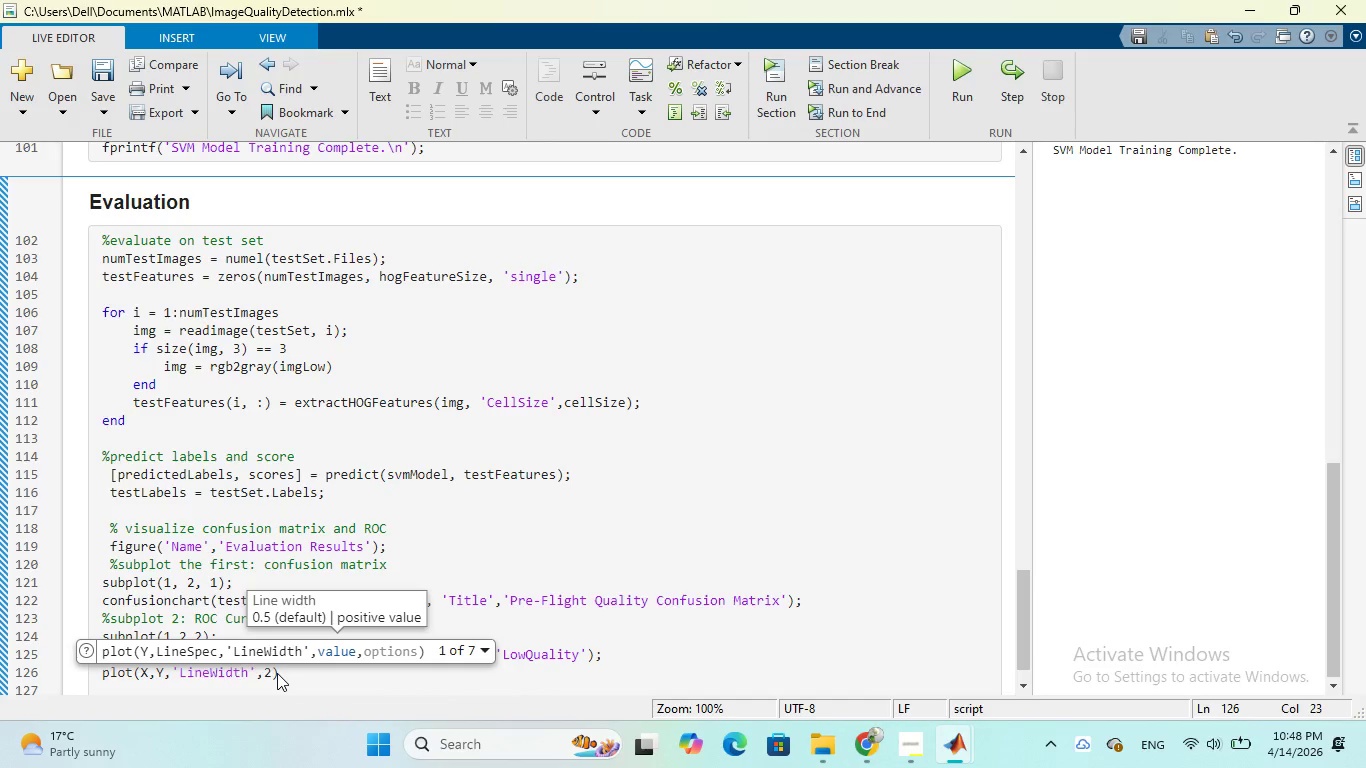 
key(ArrowRight)
 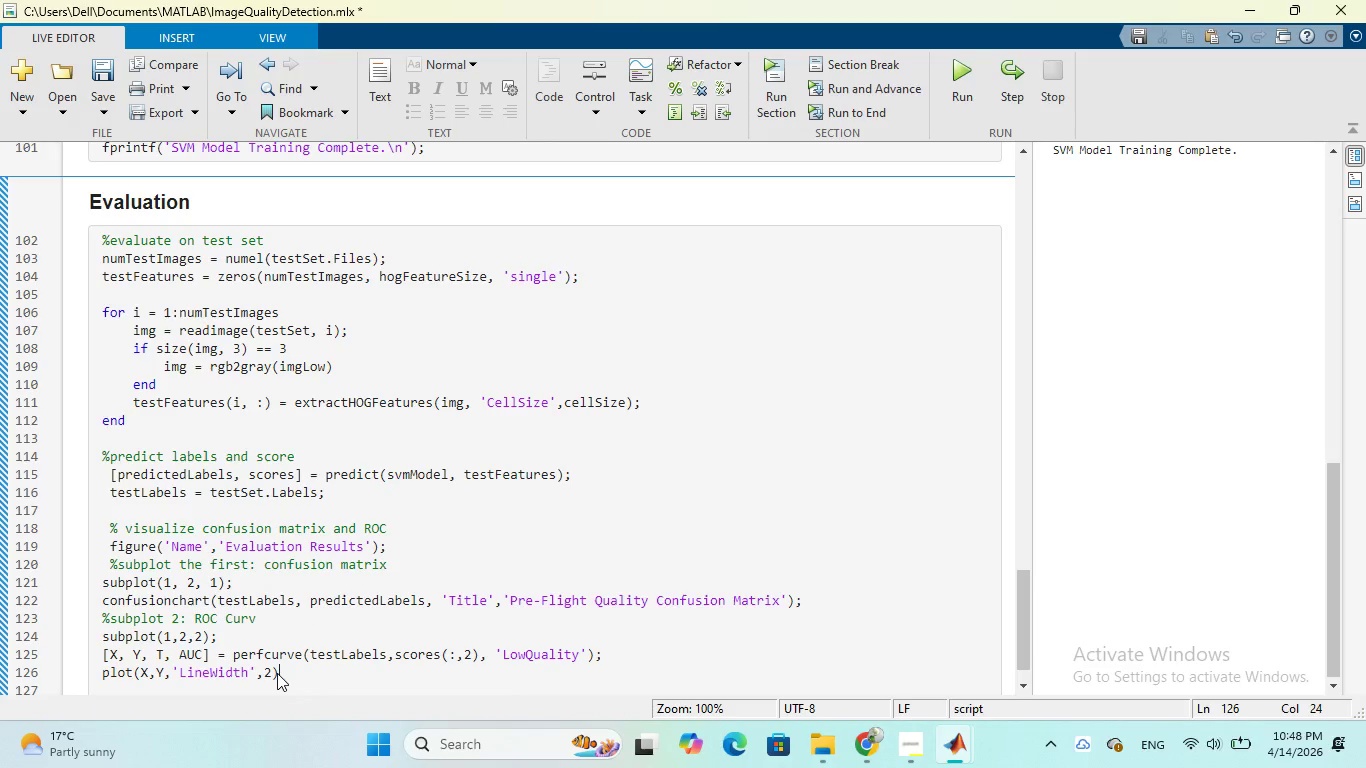 
key(Semicolon)
 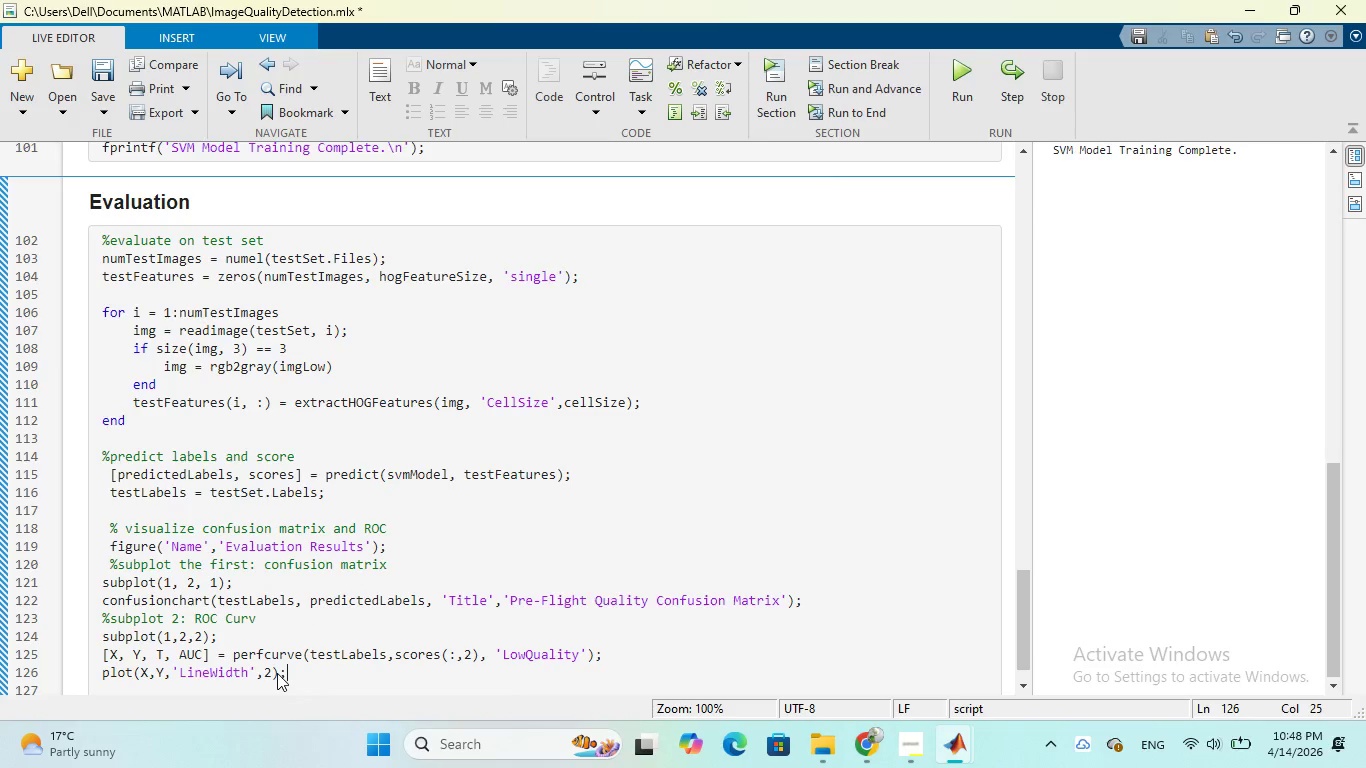 
key(Enter)
 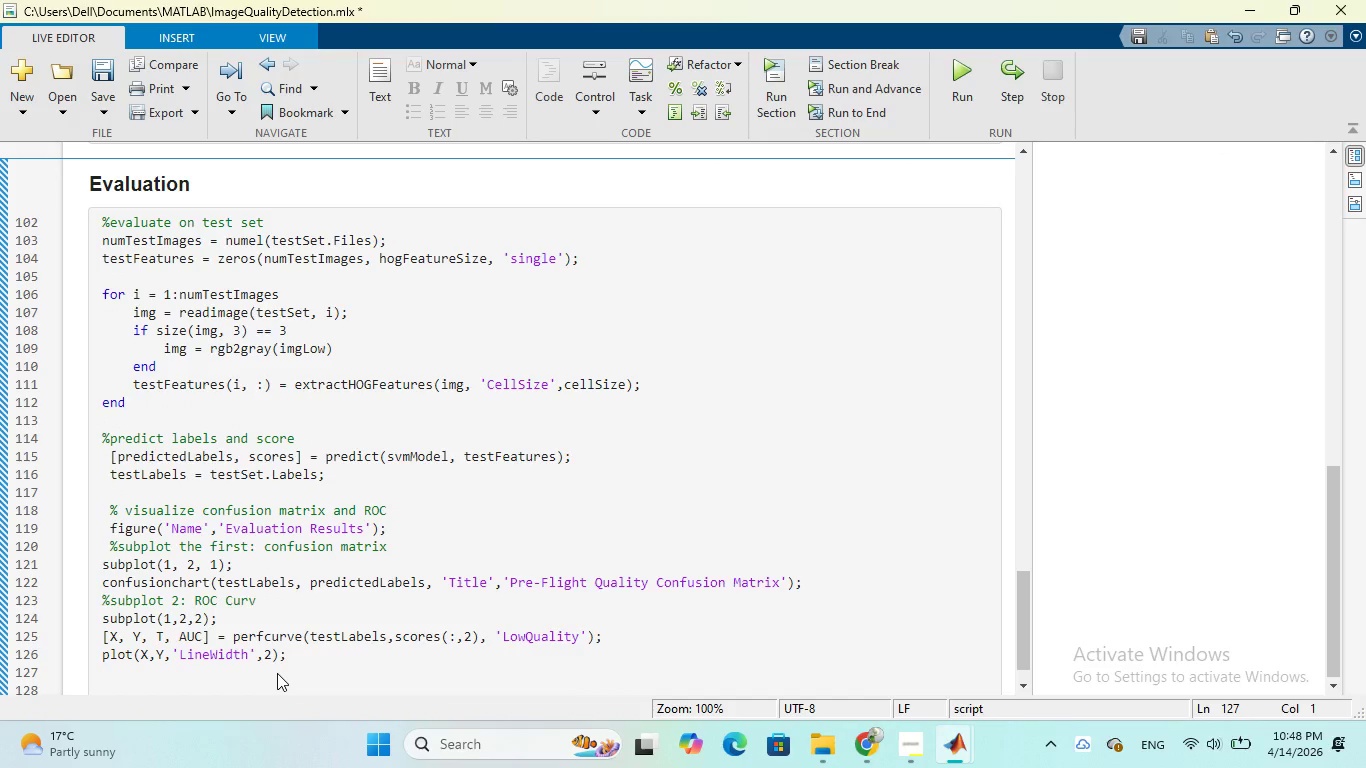 
key(CapsLock)
 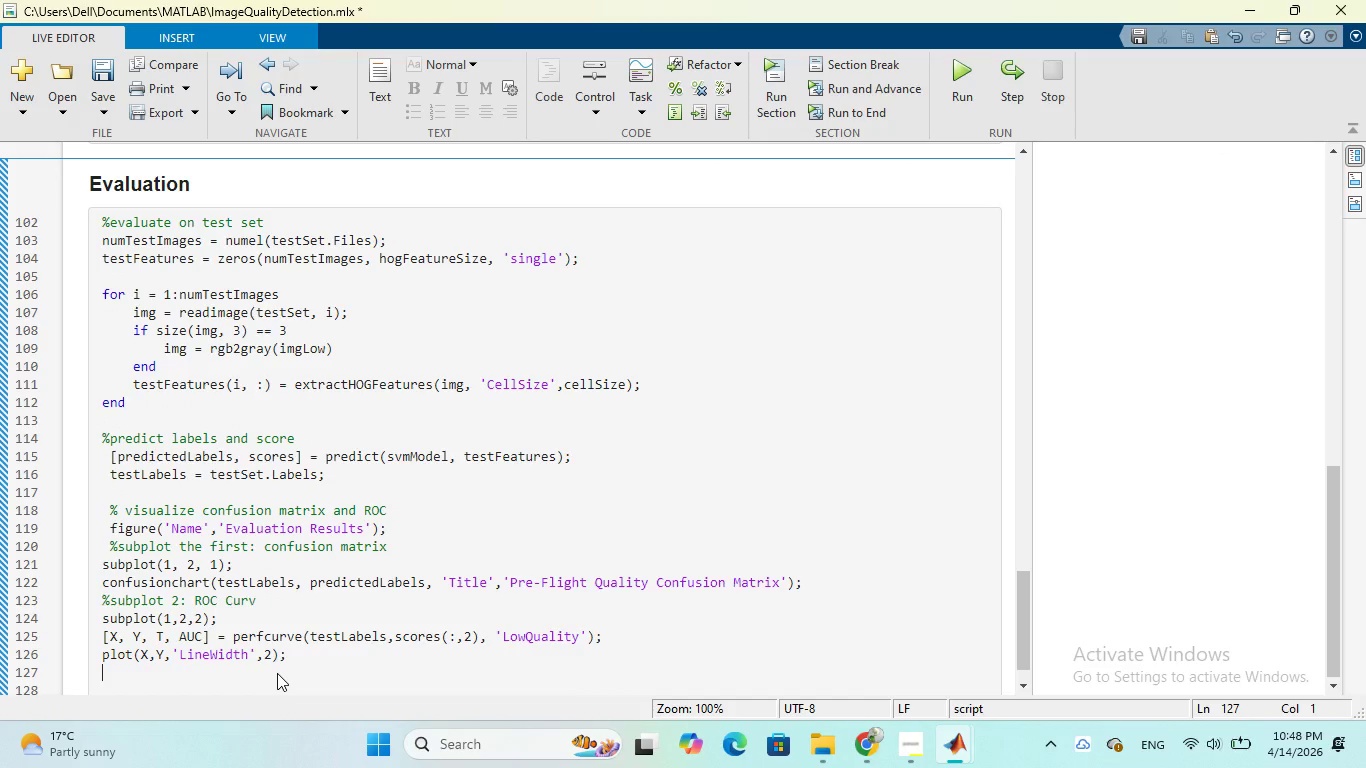 
type(xlabel)
 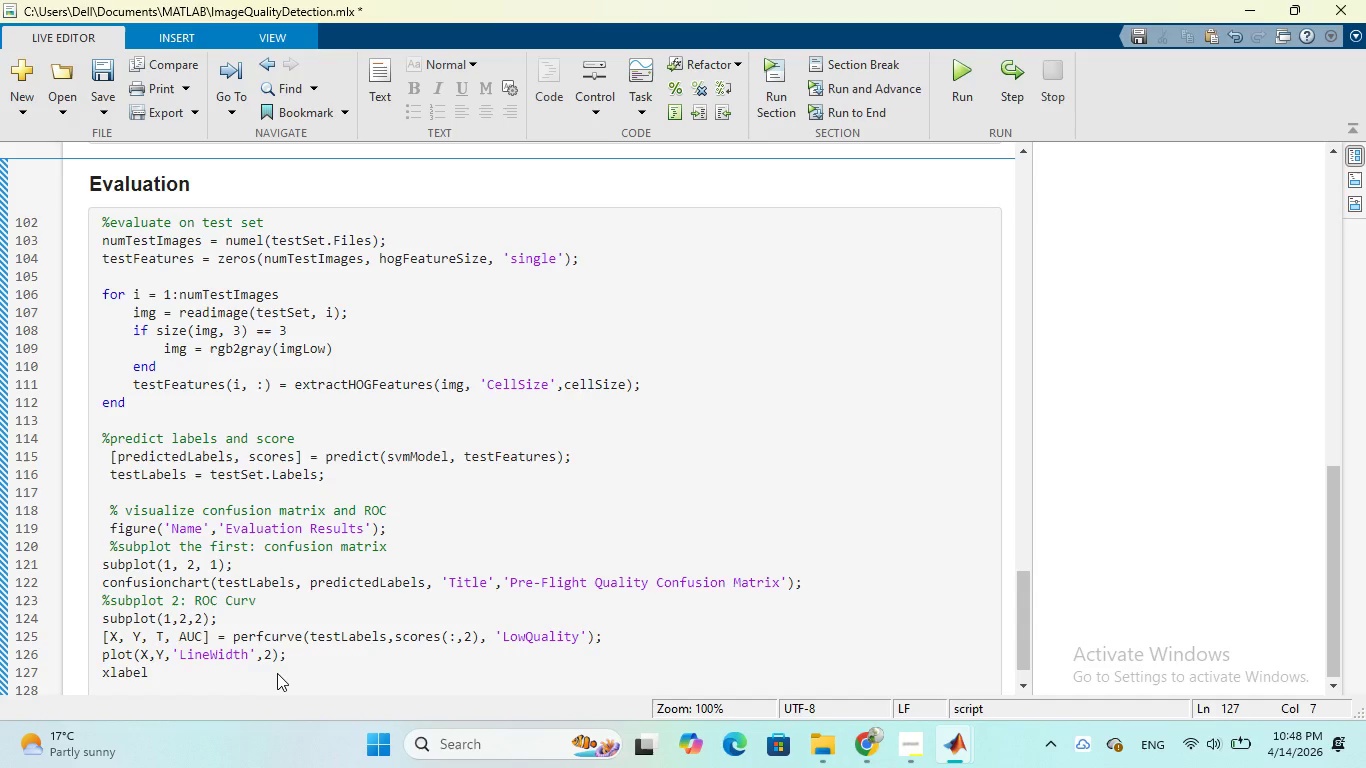 
key(Shift+9)
 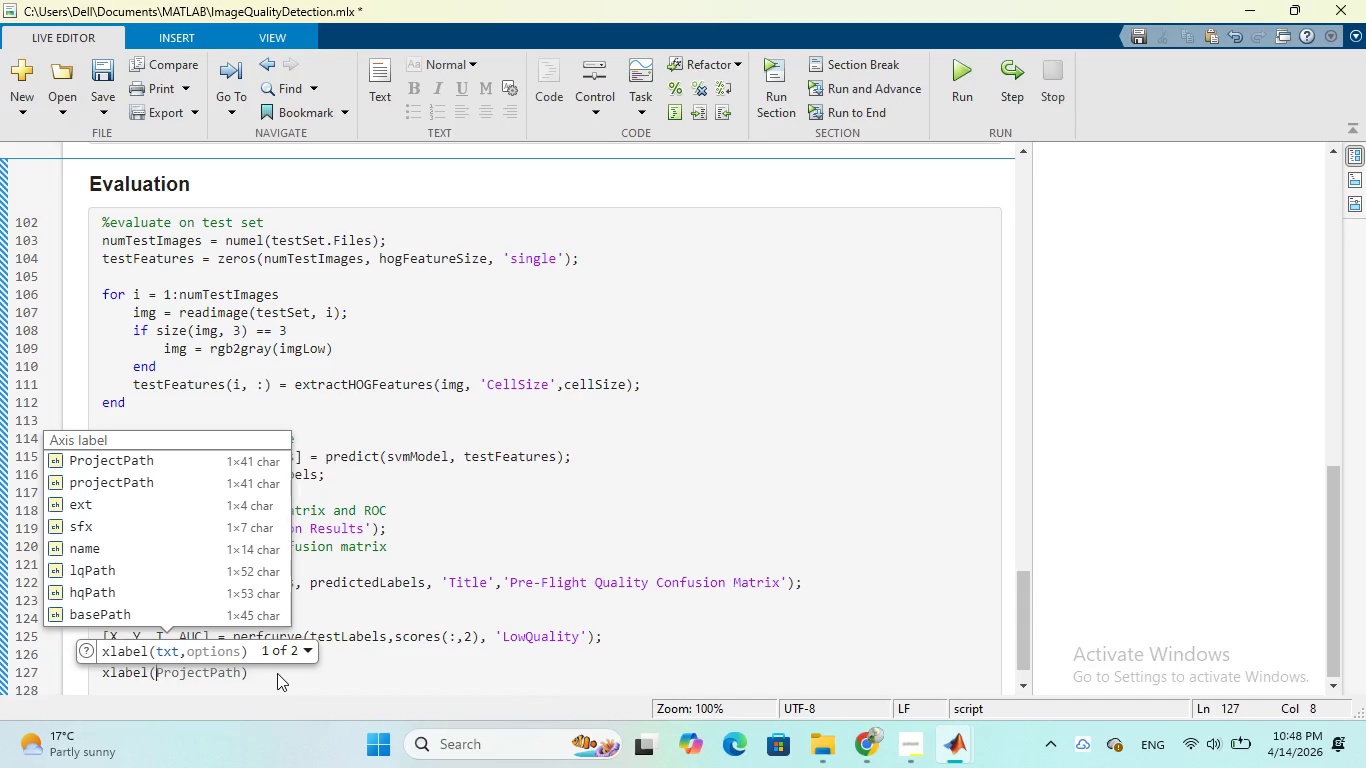 
type('False)
 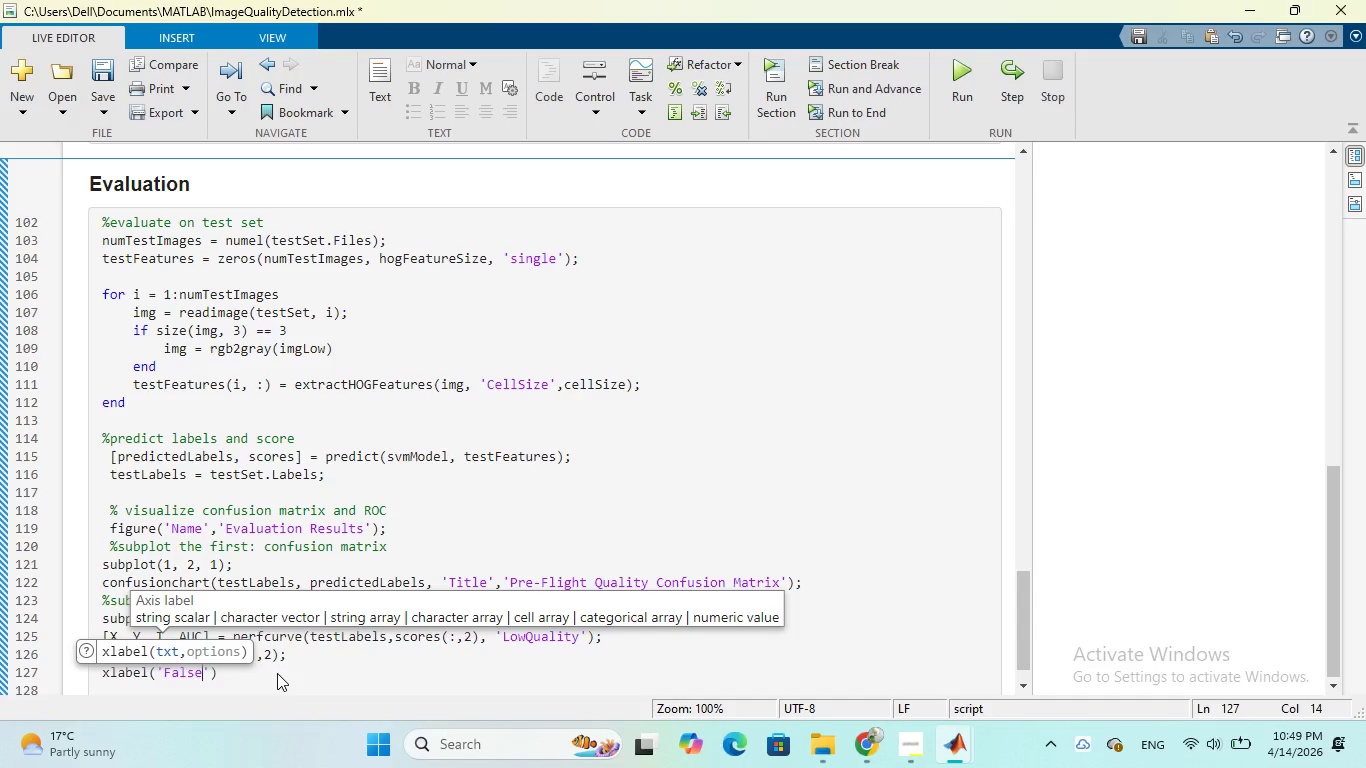 
wait(6.98)
 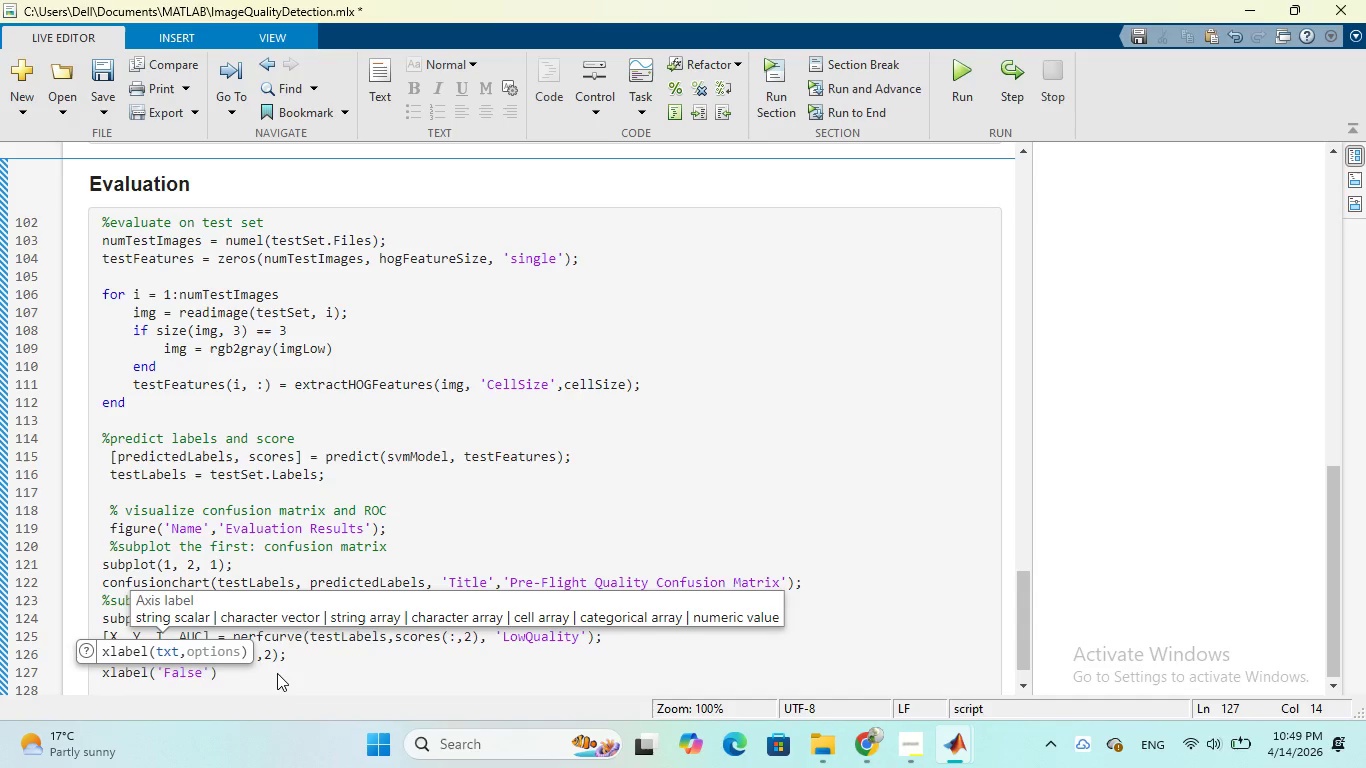 
type( Positive Rate)
 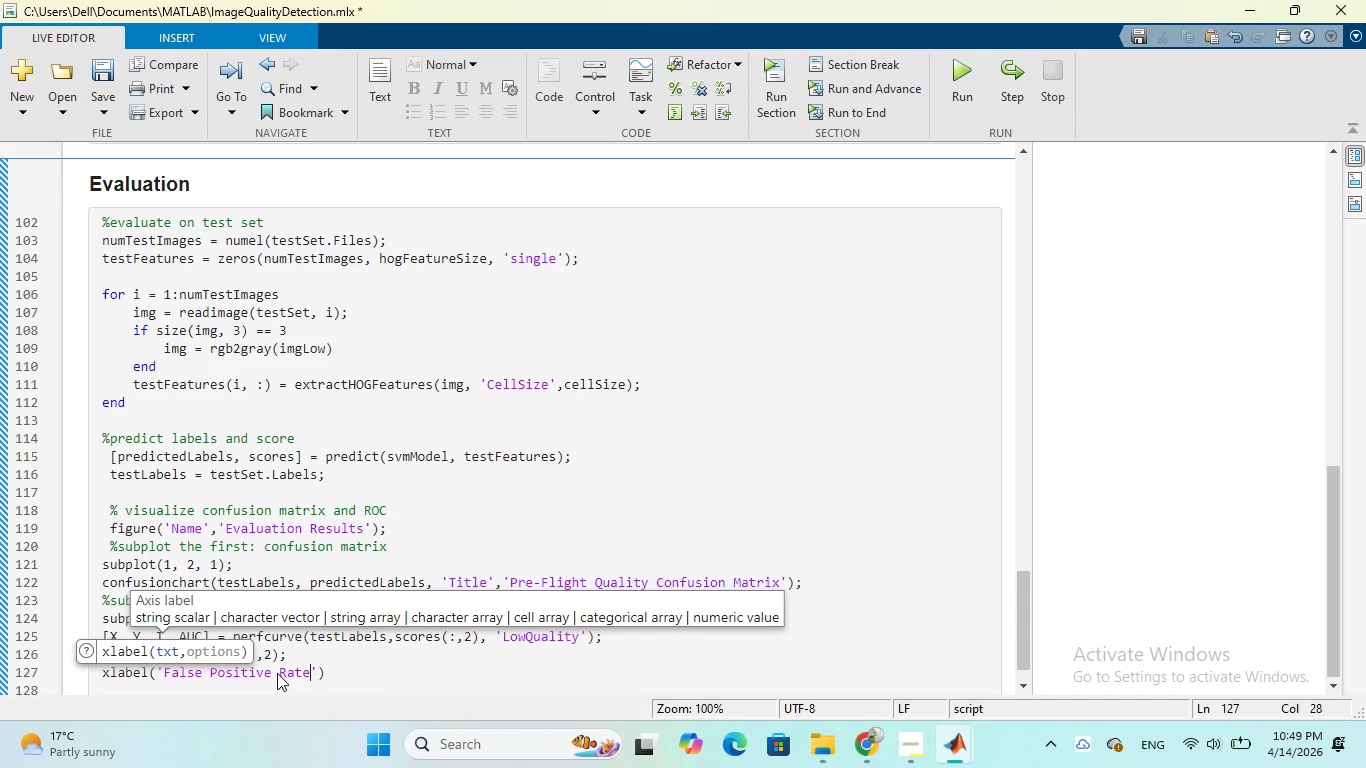 
key(ArrowRight)
 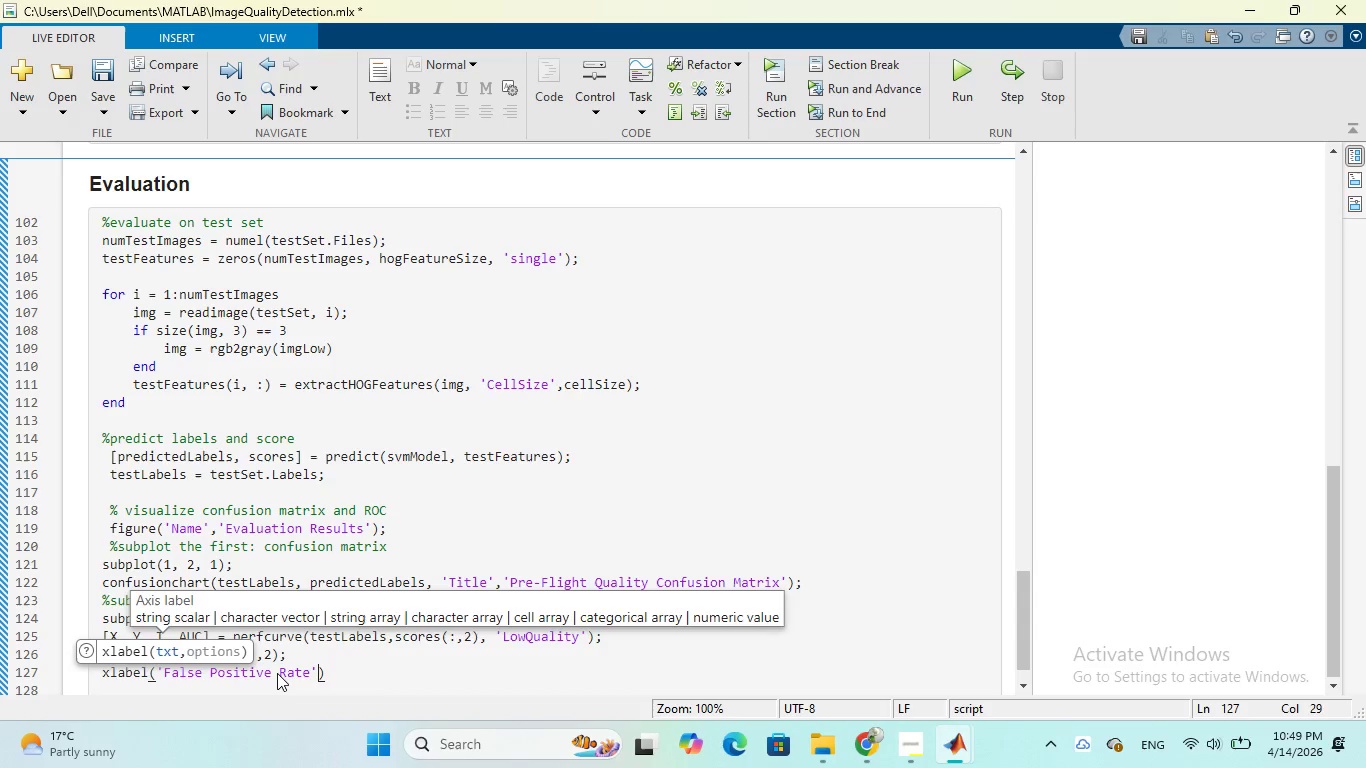 
key(ArrowRight)
 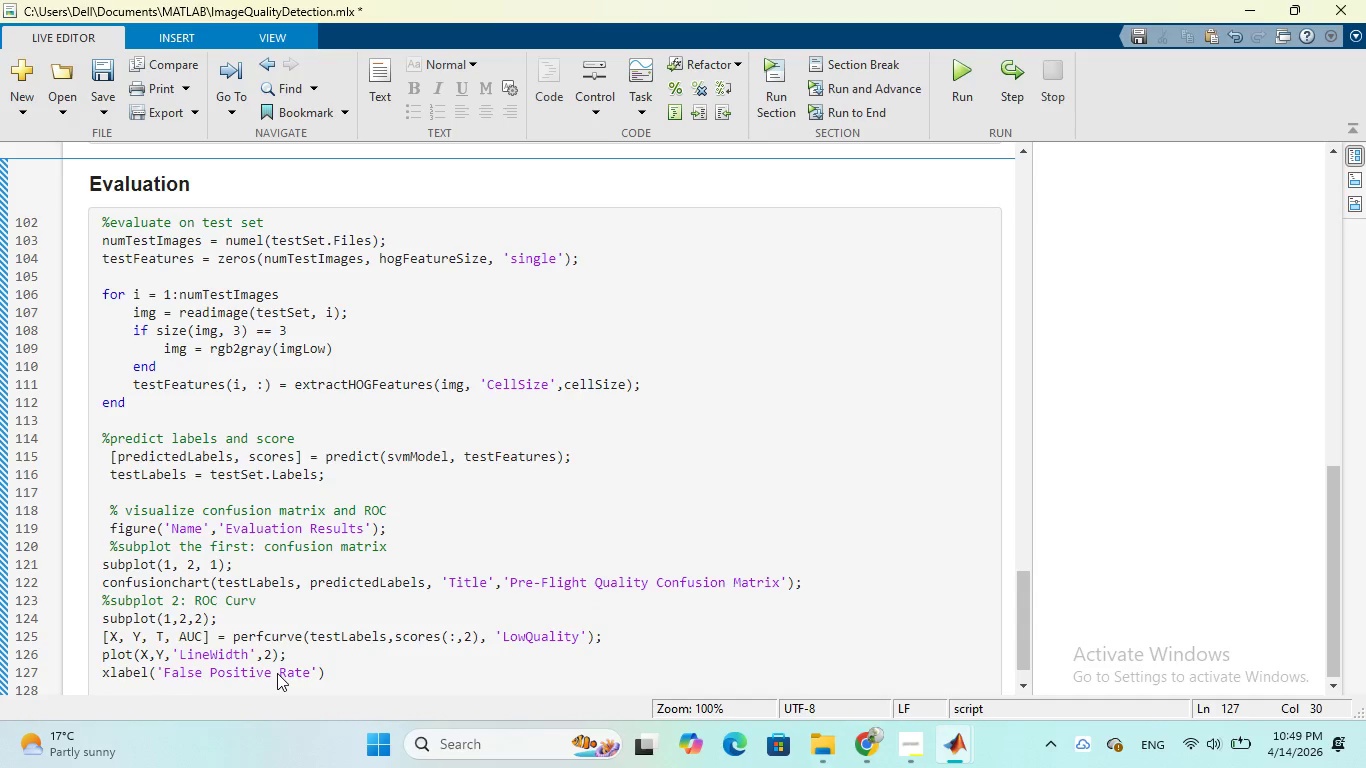 
type(; ylabel)
 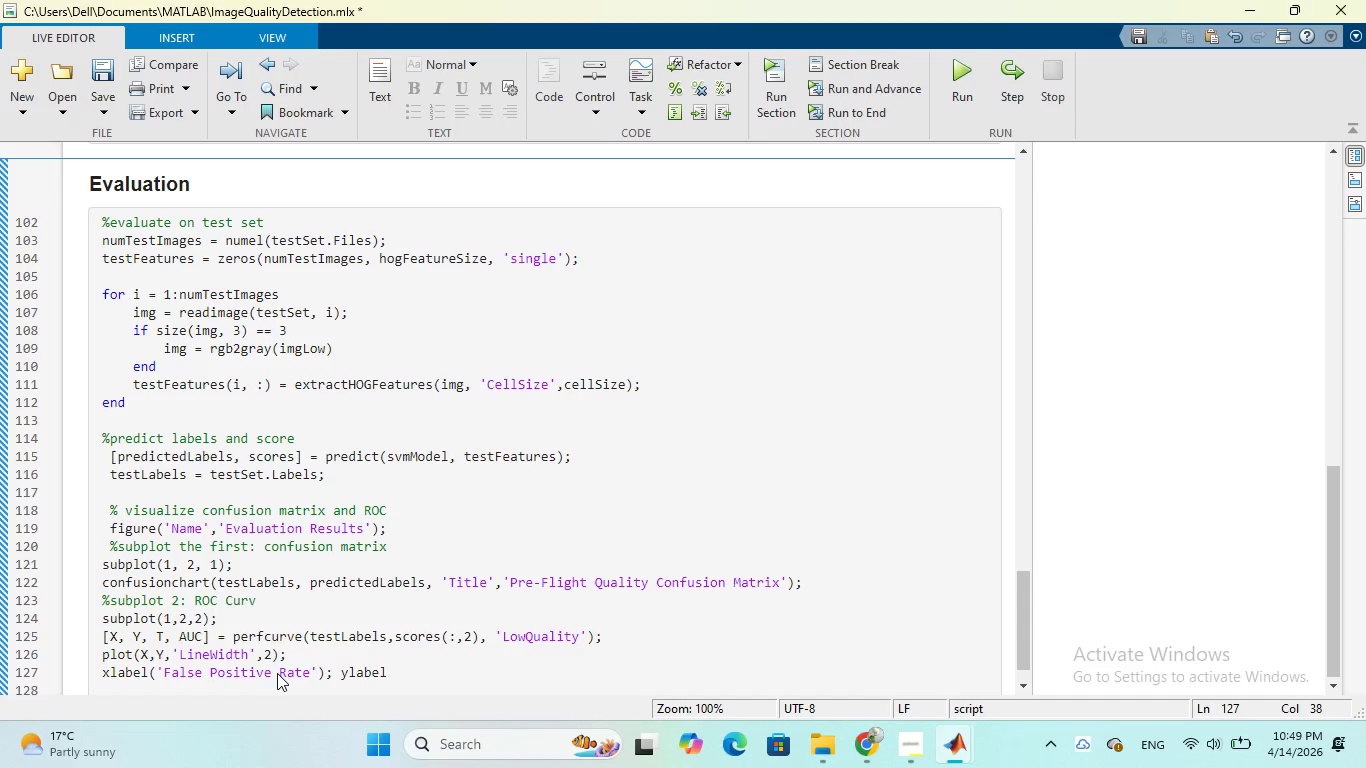 
key(Shift+9)
 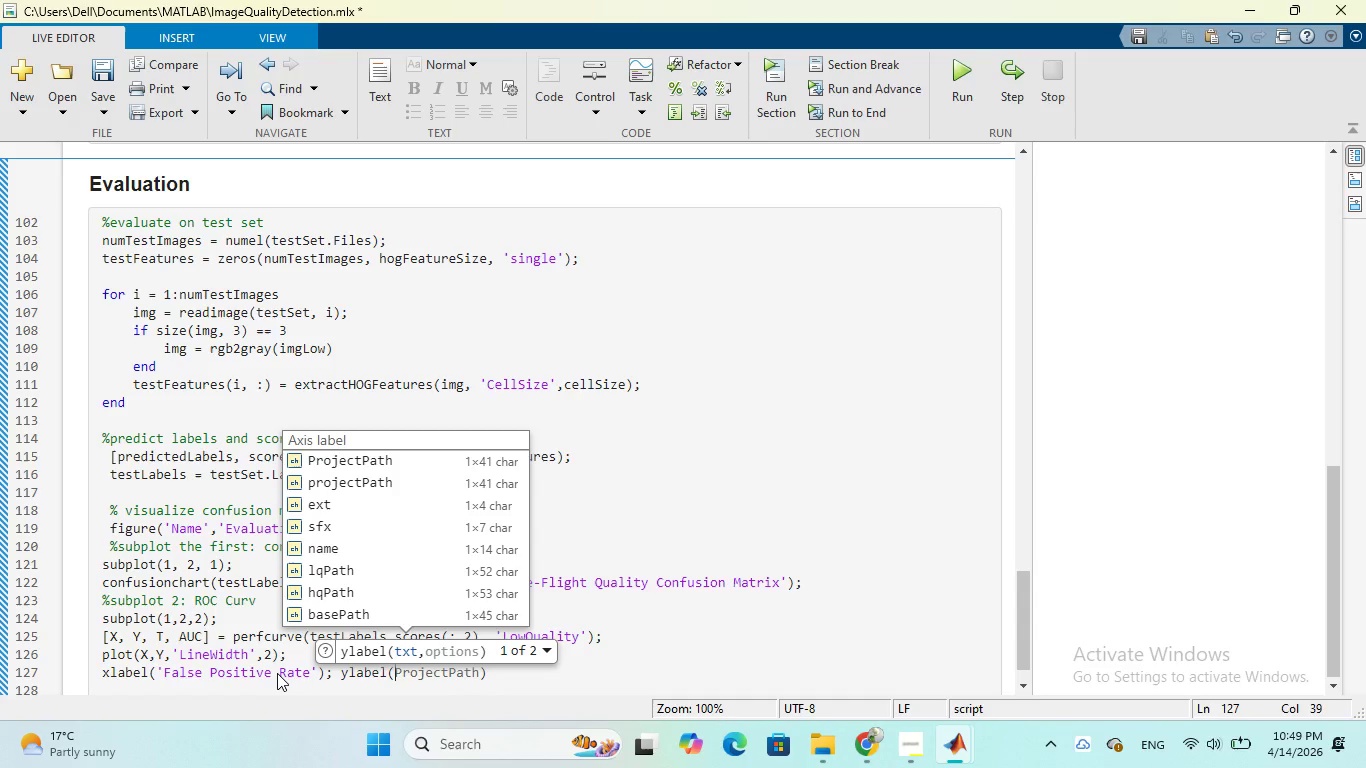 
wait(7.83)
 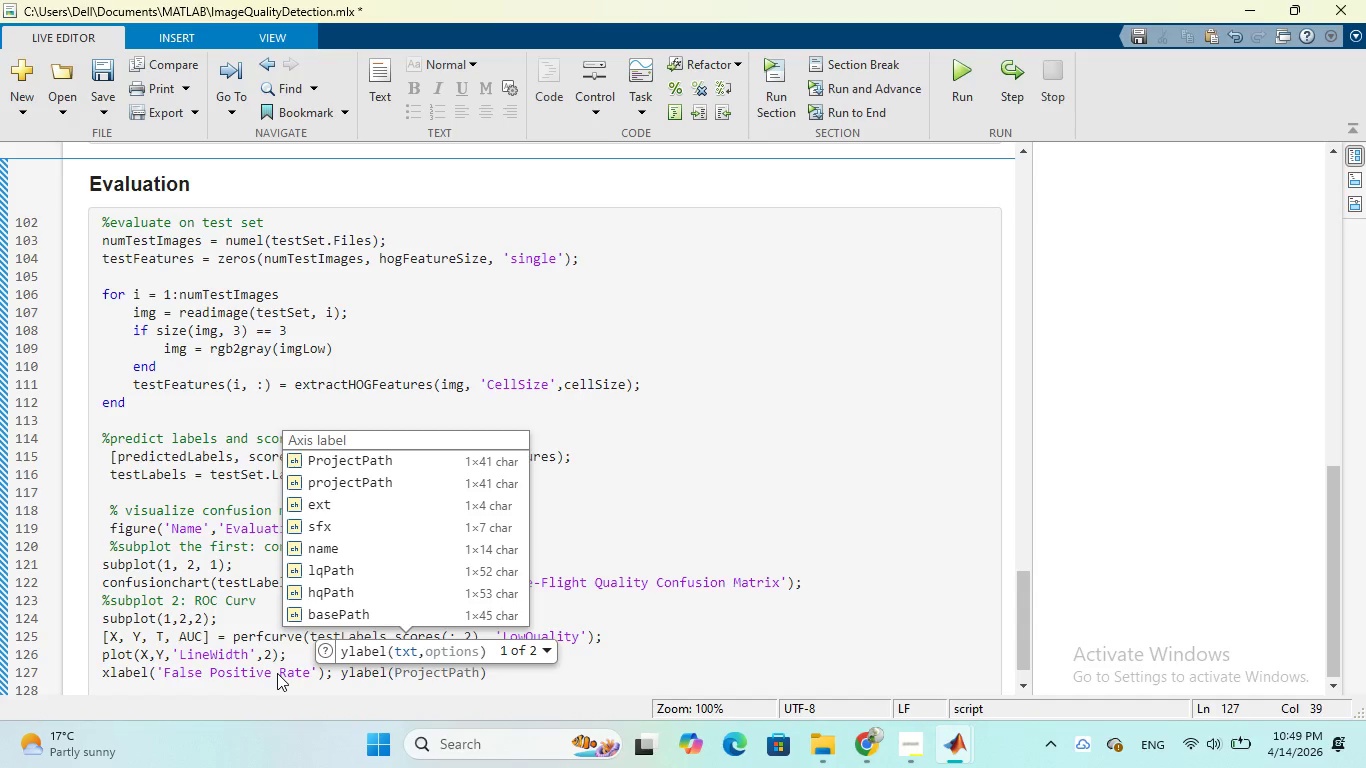 
type('True Positive Raye)
key(Backspace)
key(Backspace)
type(te)
 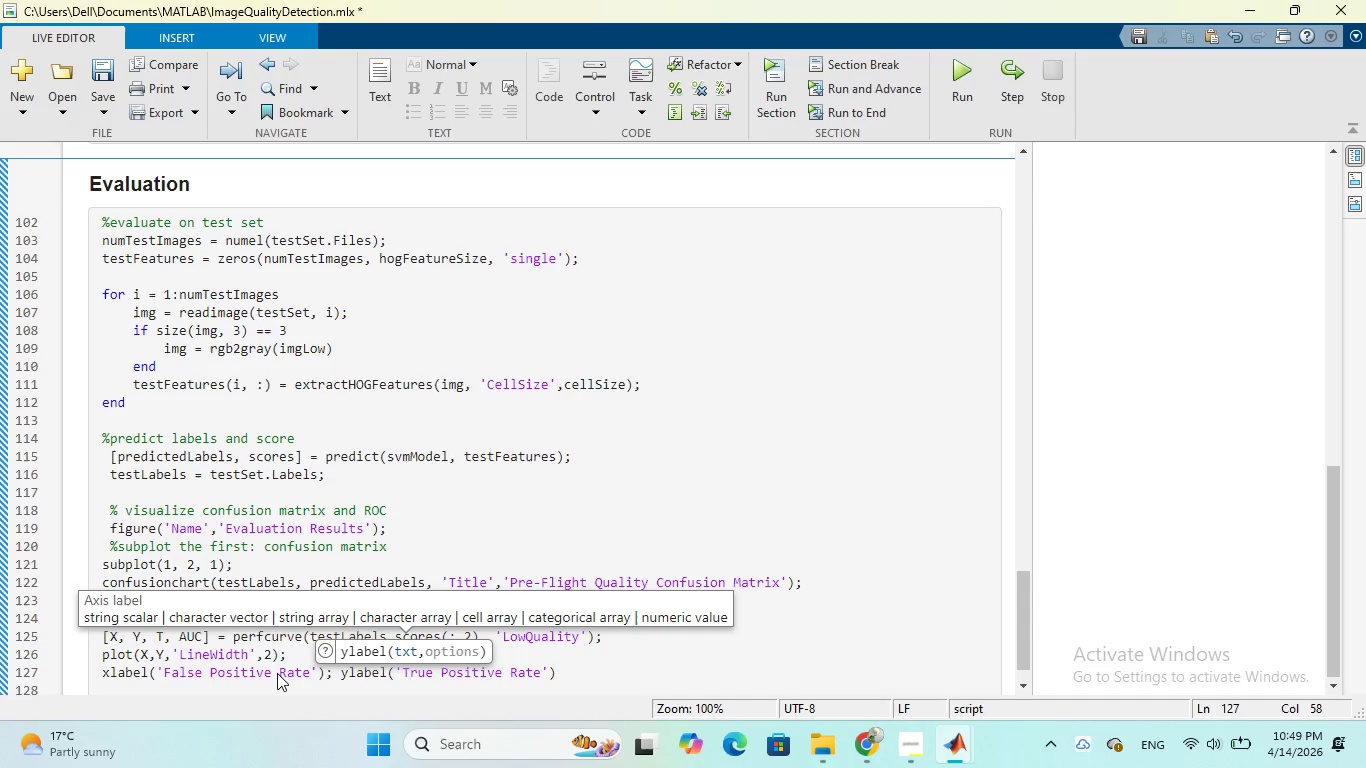 
key(ArrowRight)
 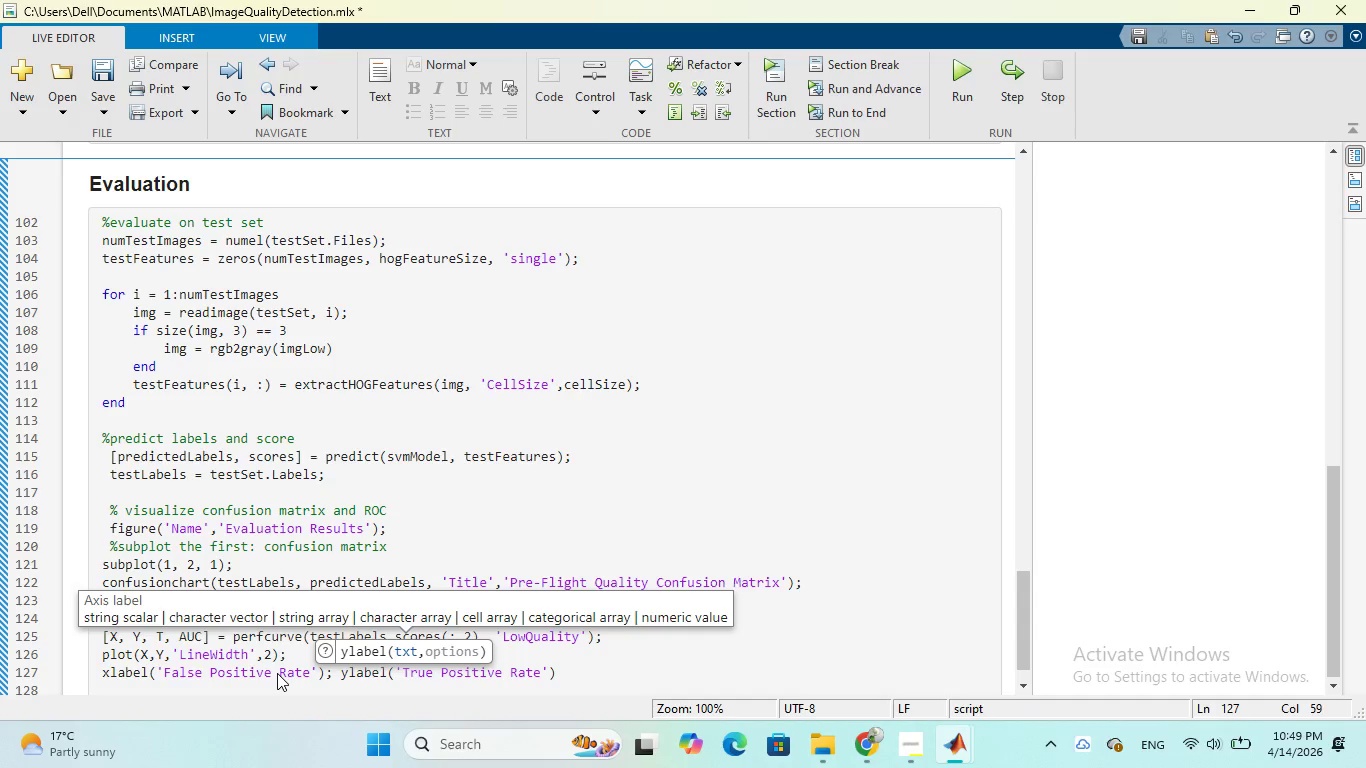 
key(ArrowRight)
 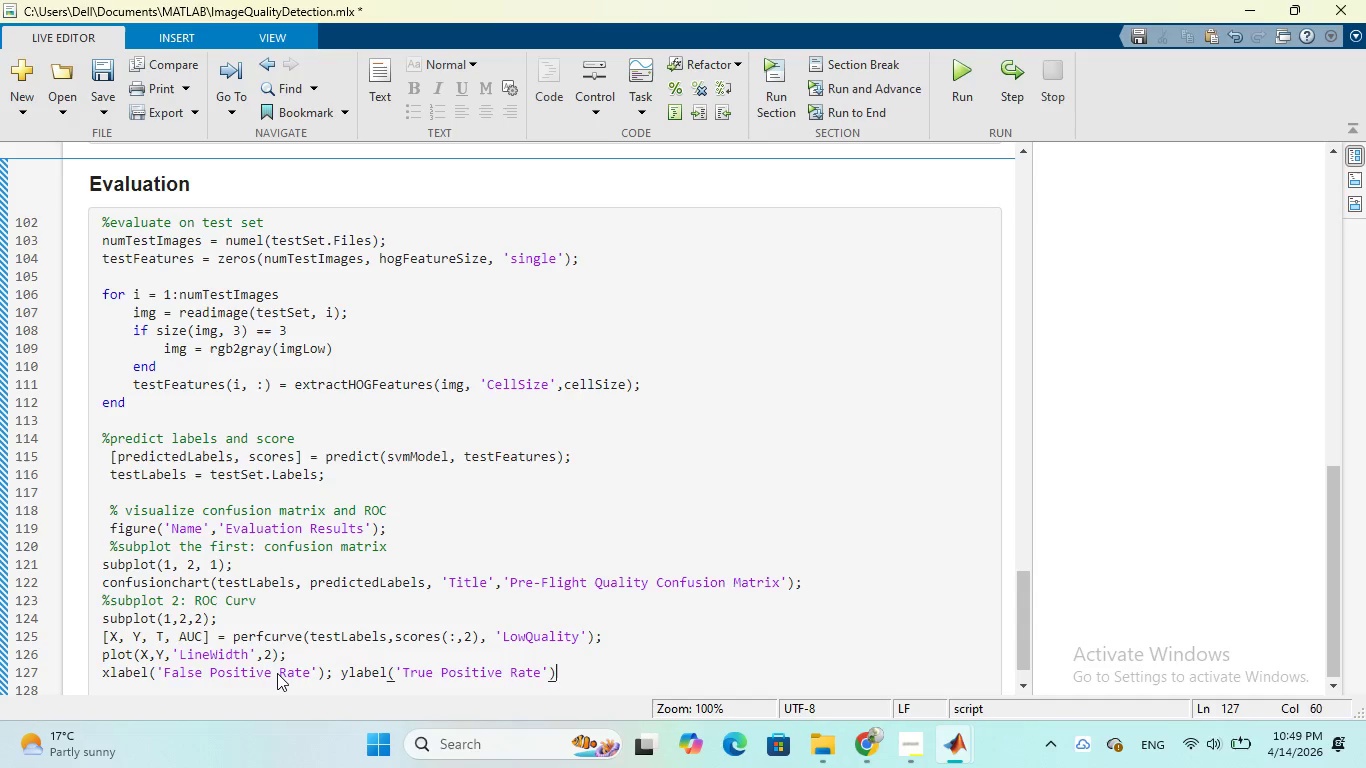 
key(Semicolon)
 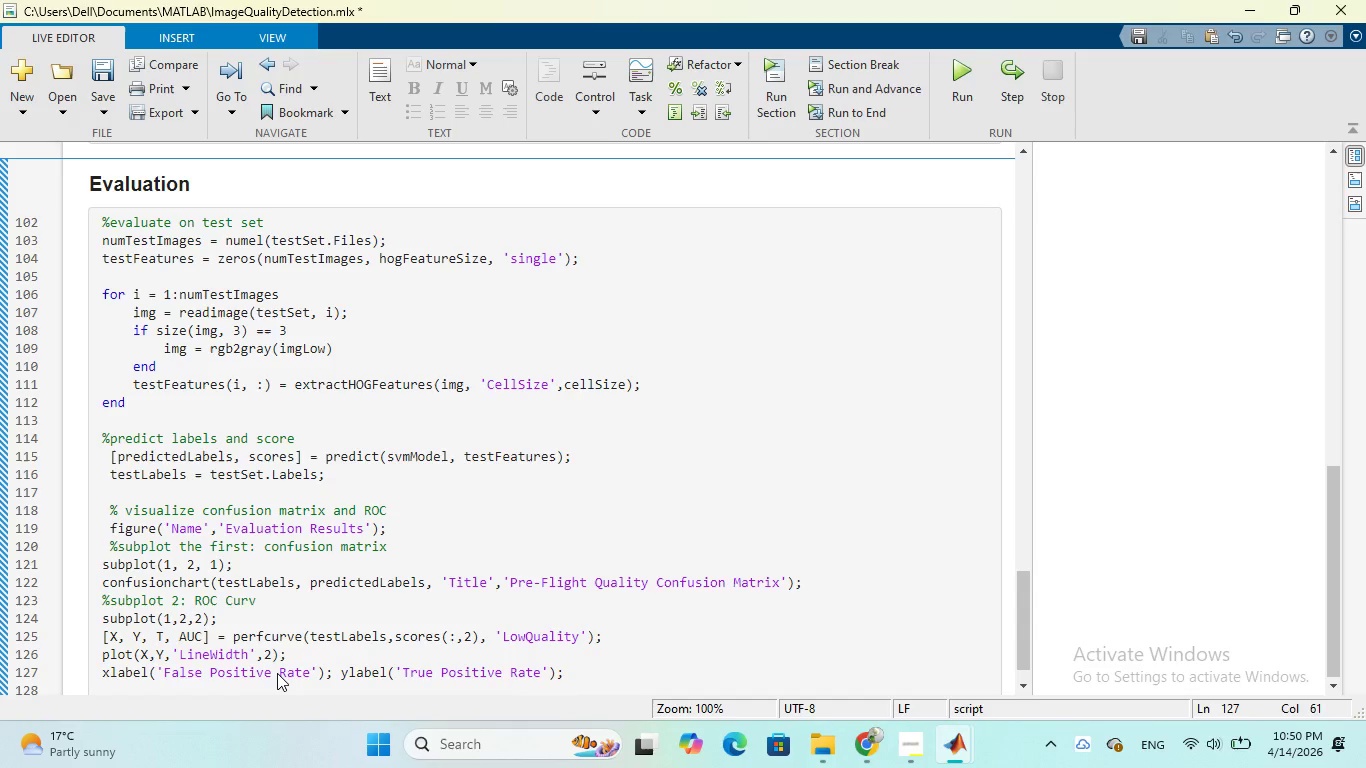 
wait(26.81)
 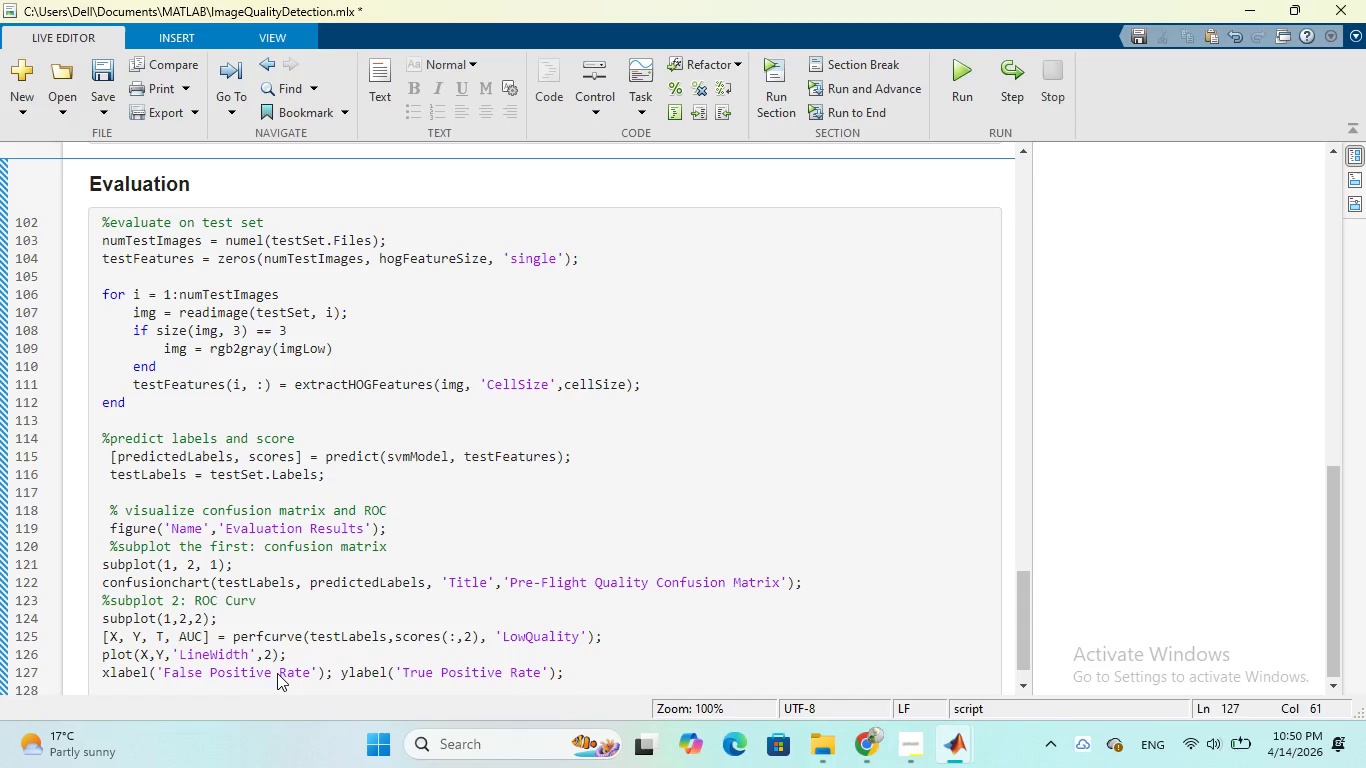 
key(Enter)
 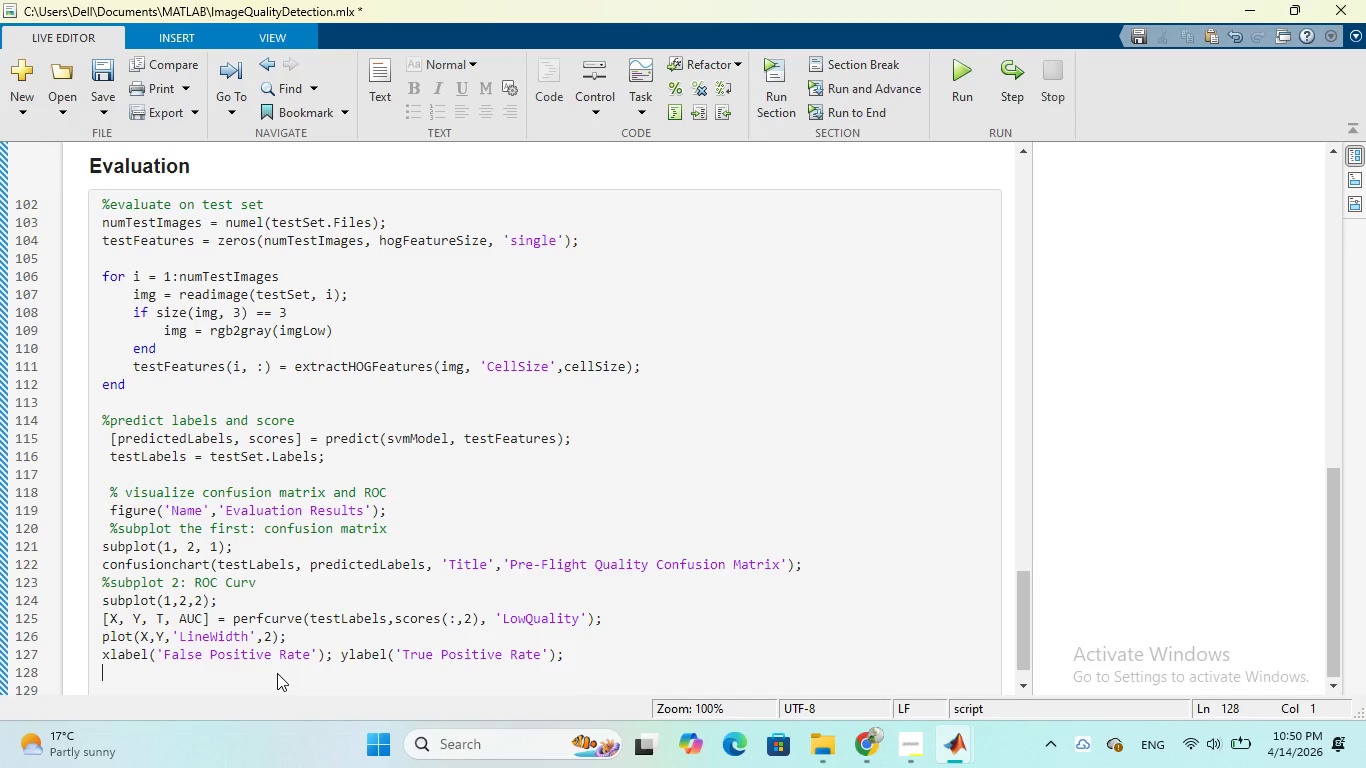 
type(title)
 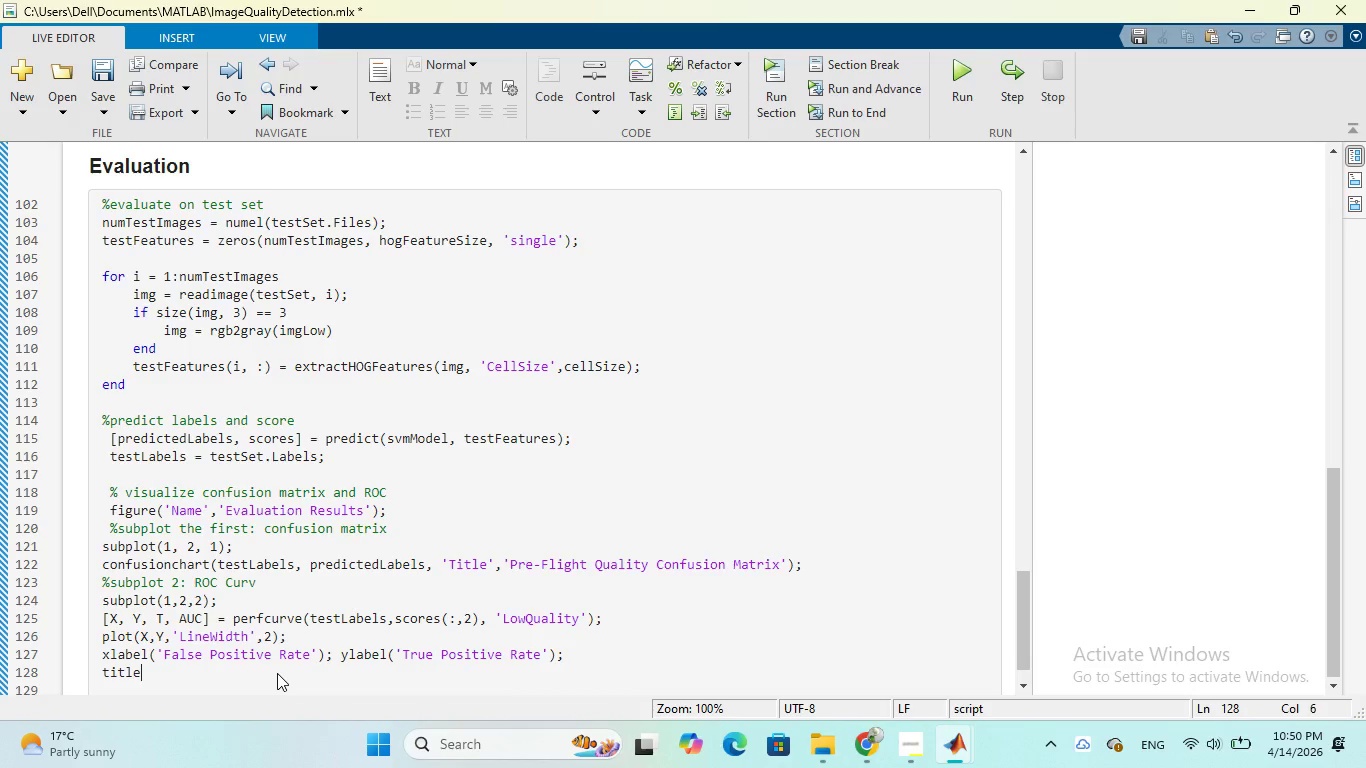 
key(BracketLeft)
 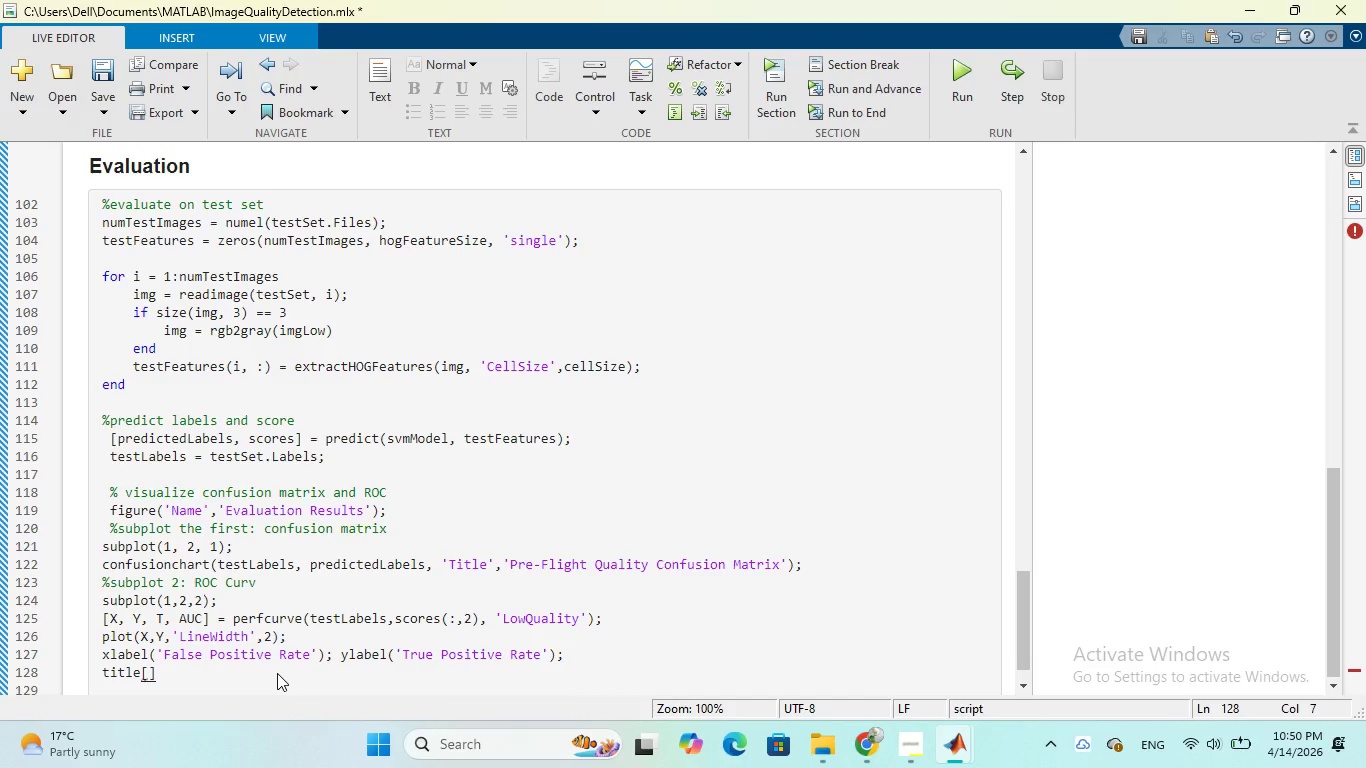 
key(Quote)
 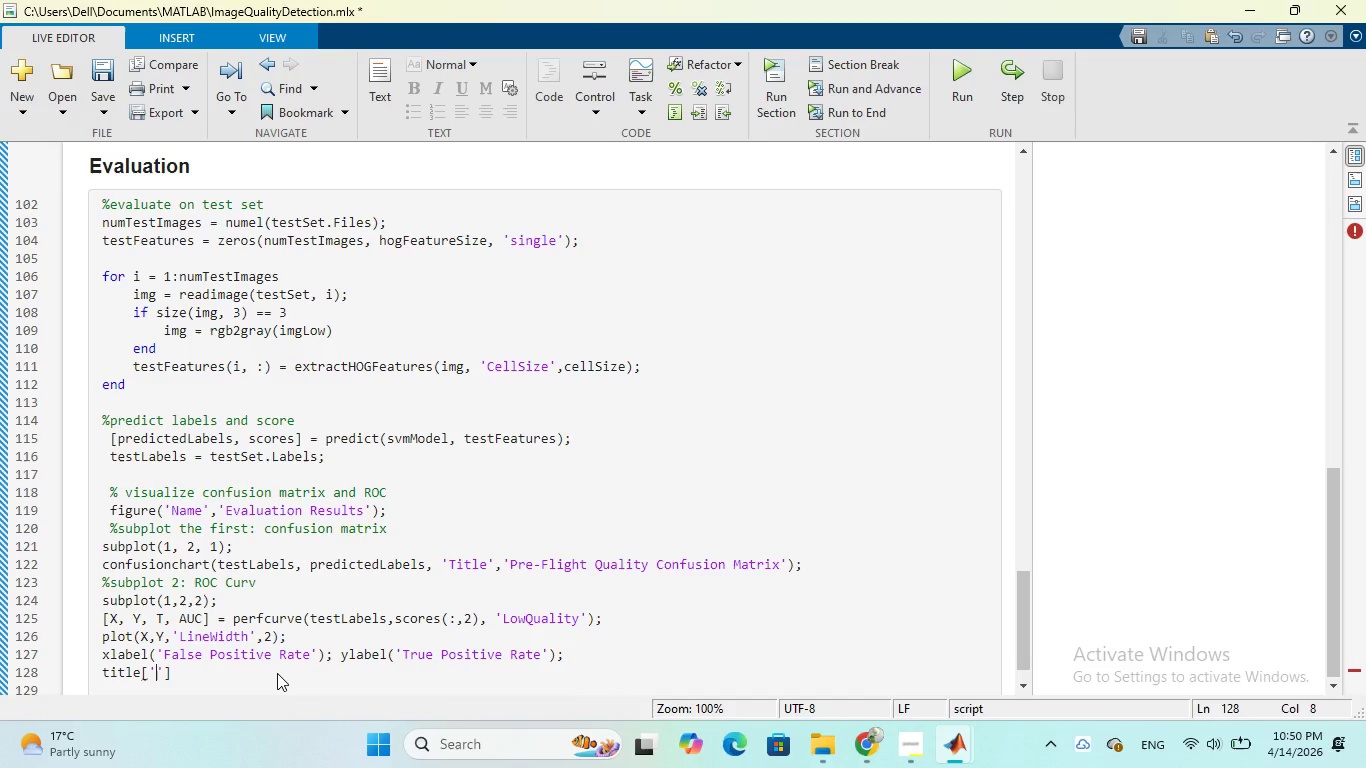 
type(ROC Curve(AUC=num)
 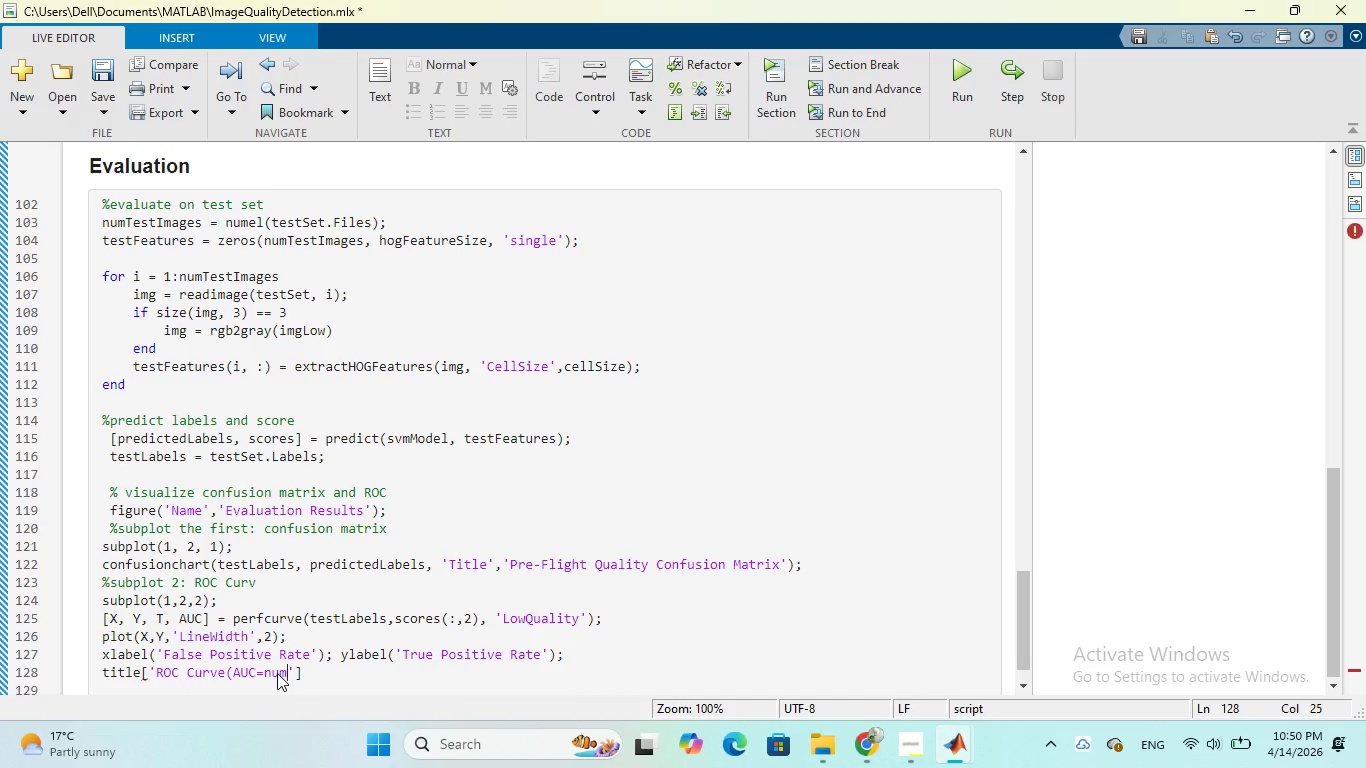 
type(2str)
 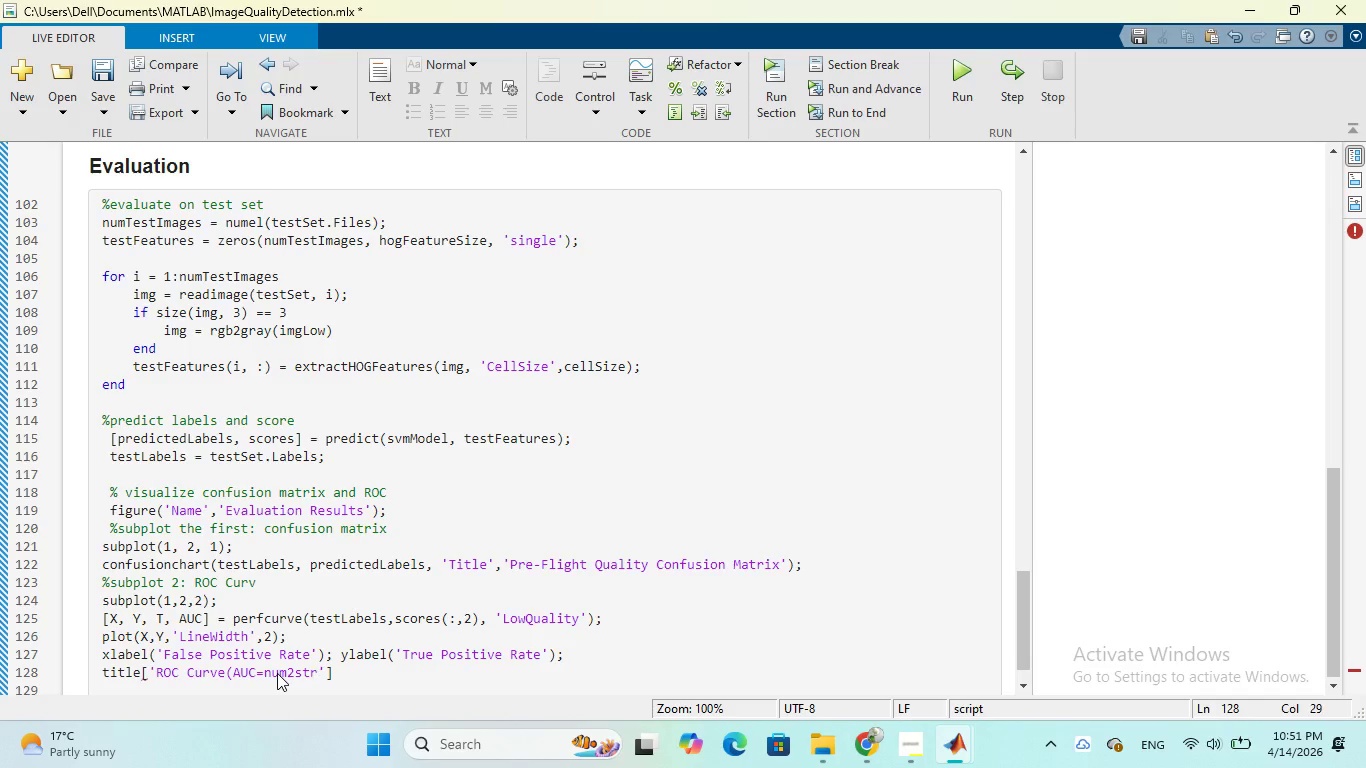 
key(ArrowLeft)
 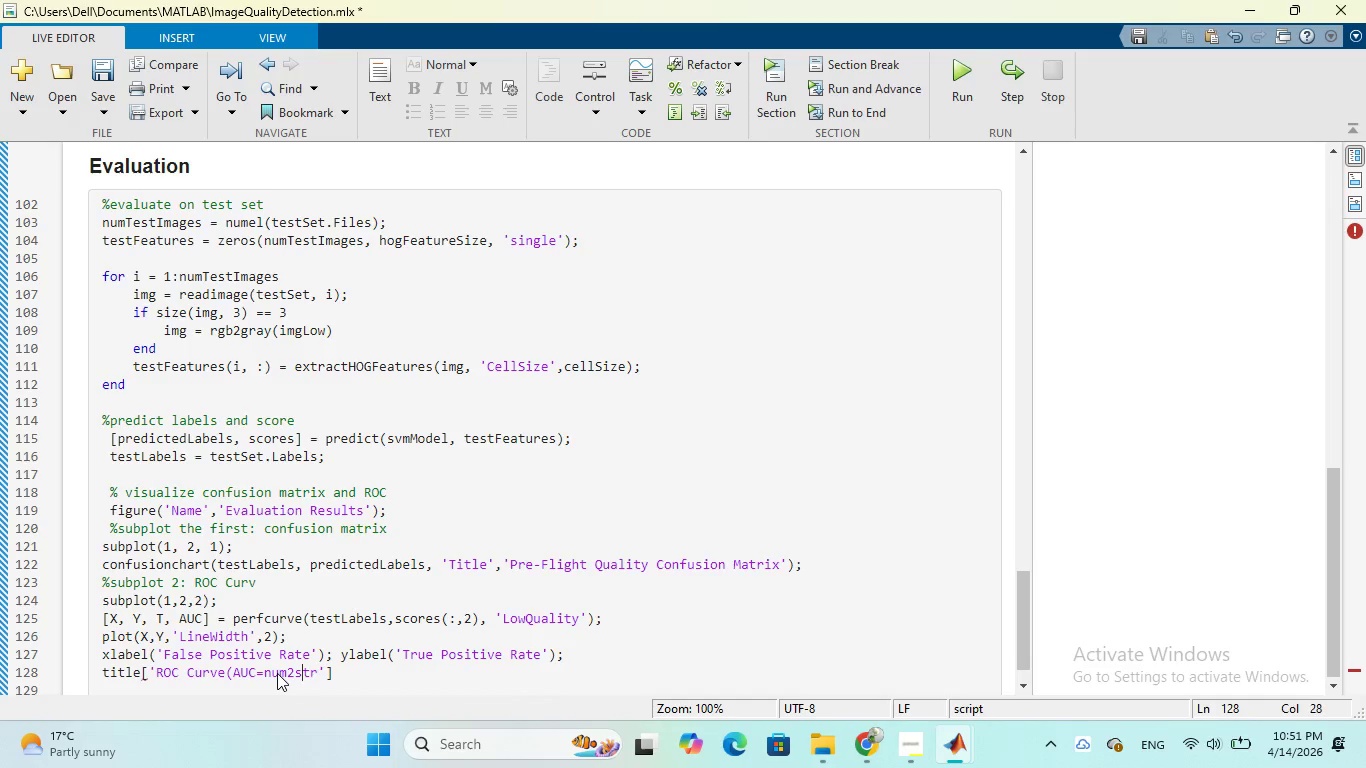 
key(ArrowLeft)
 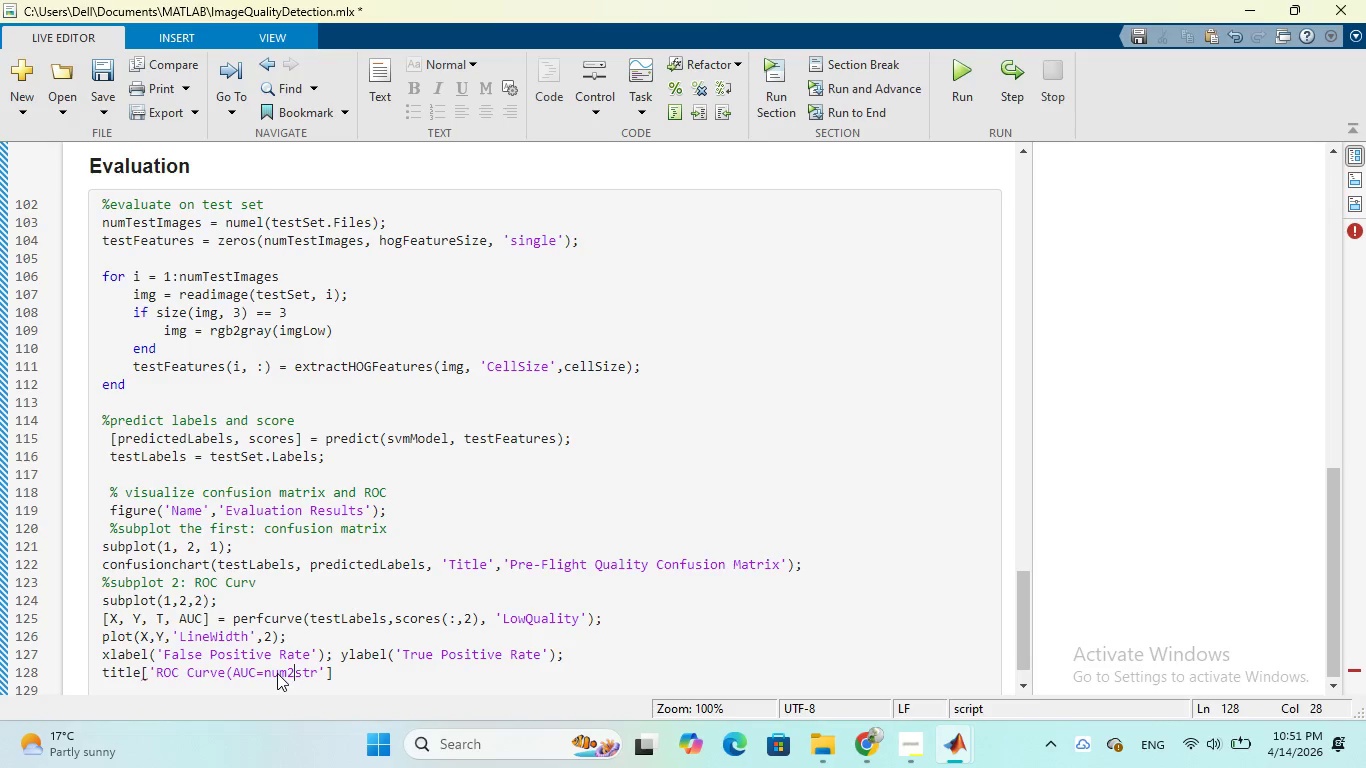 
key(ArrowLeft)
 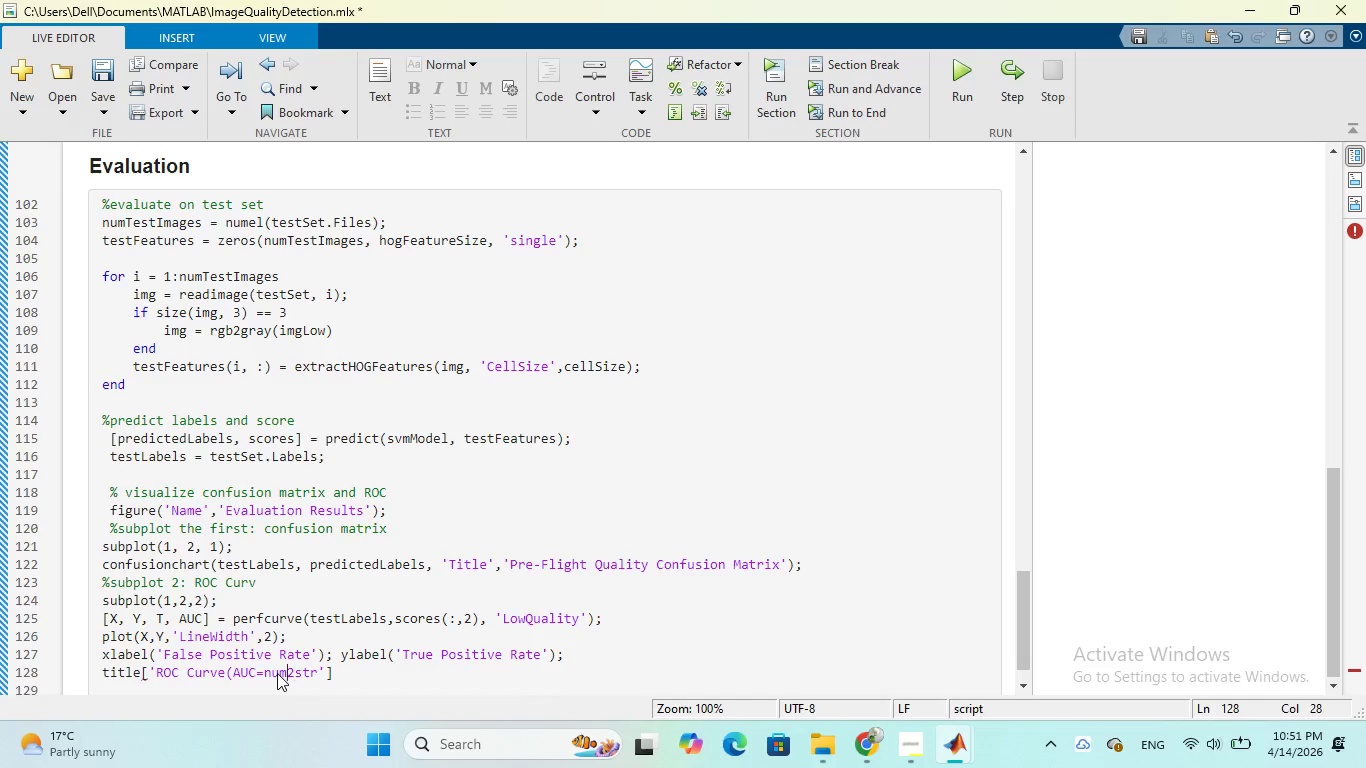 
key(ArrowLeft)
 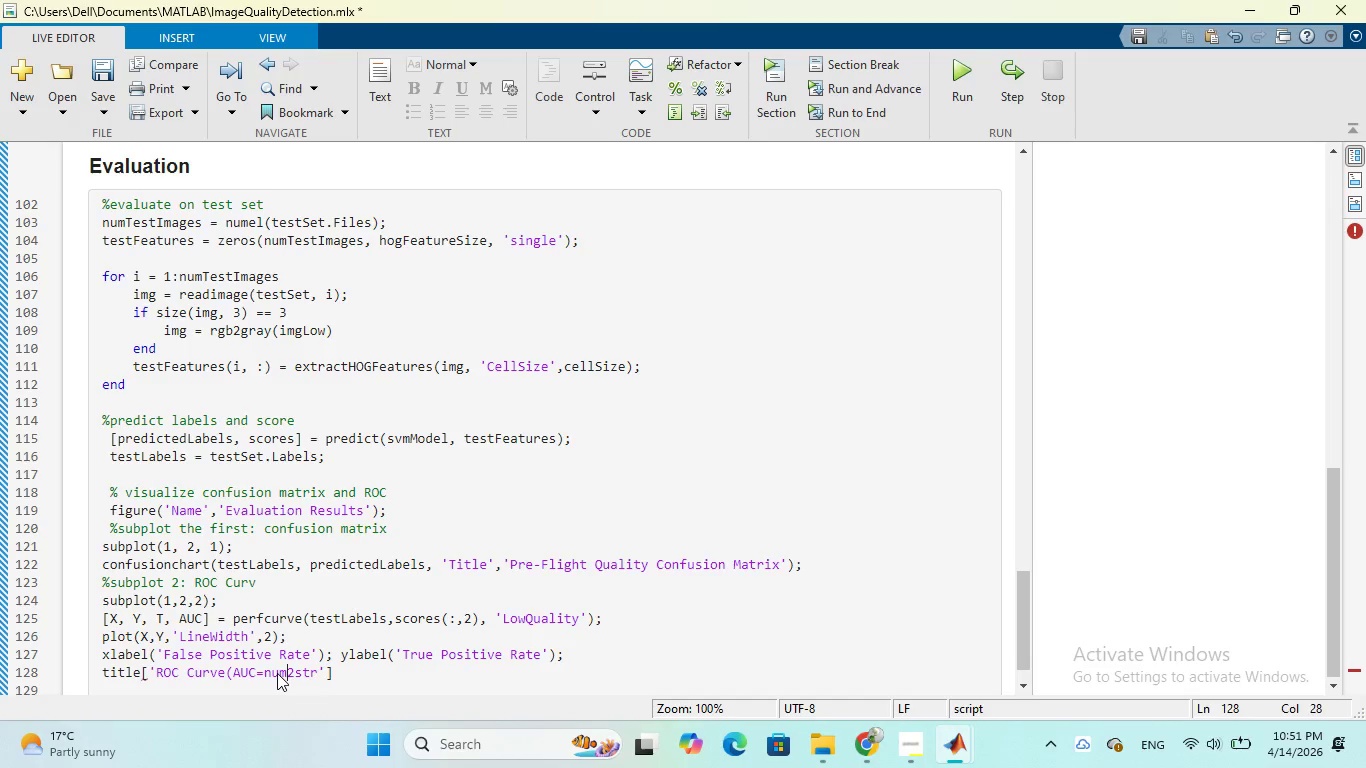 
key(ArrowLeft)
 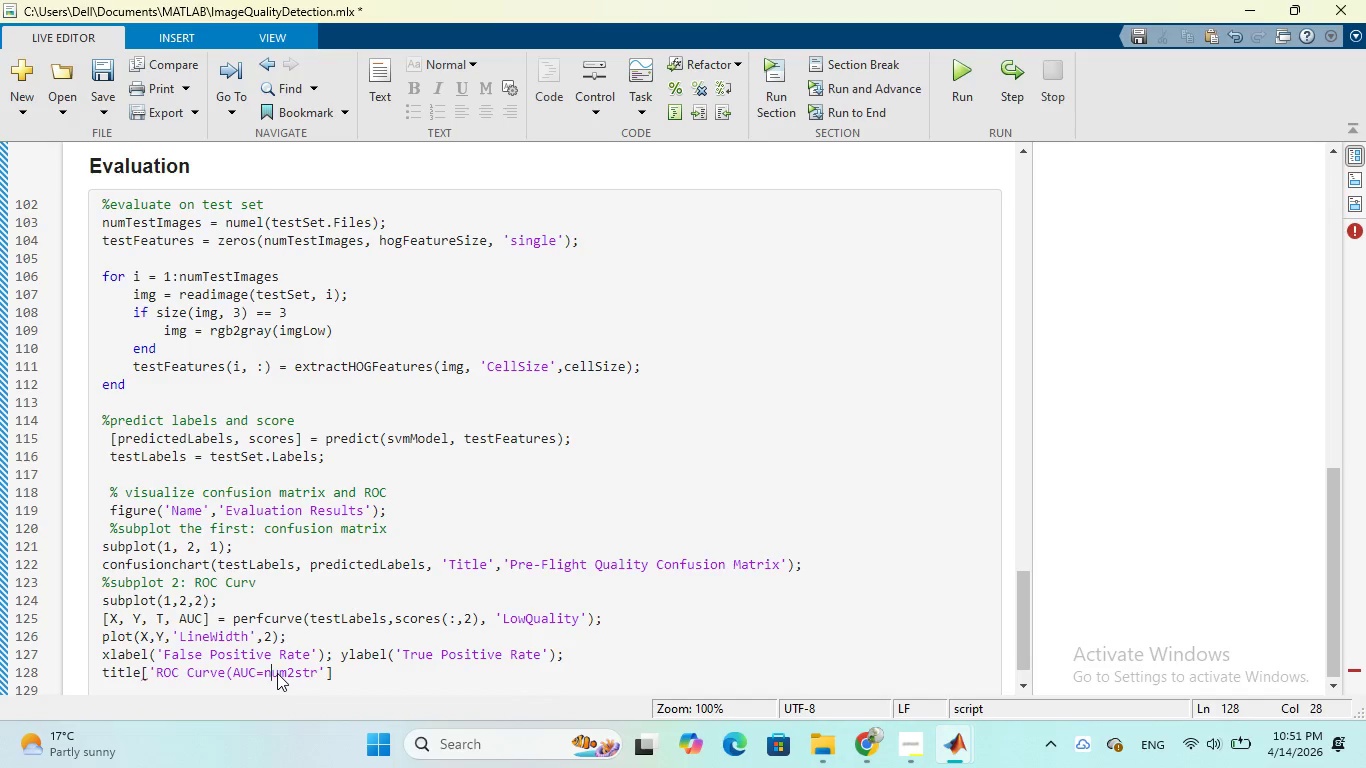 
key(ArrowLeft)
 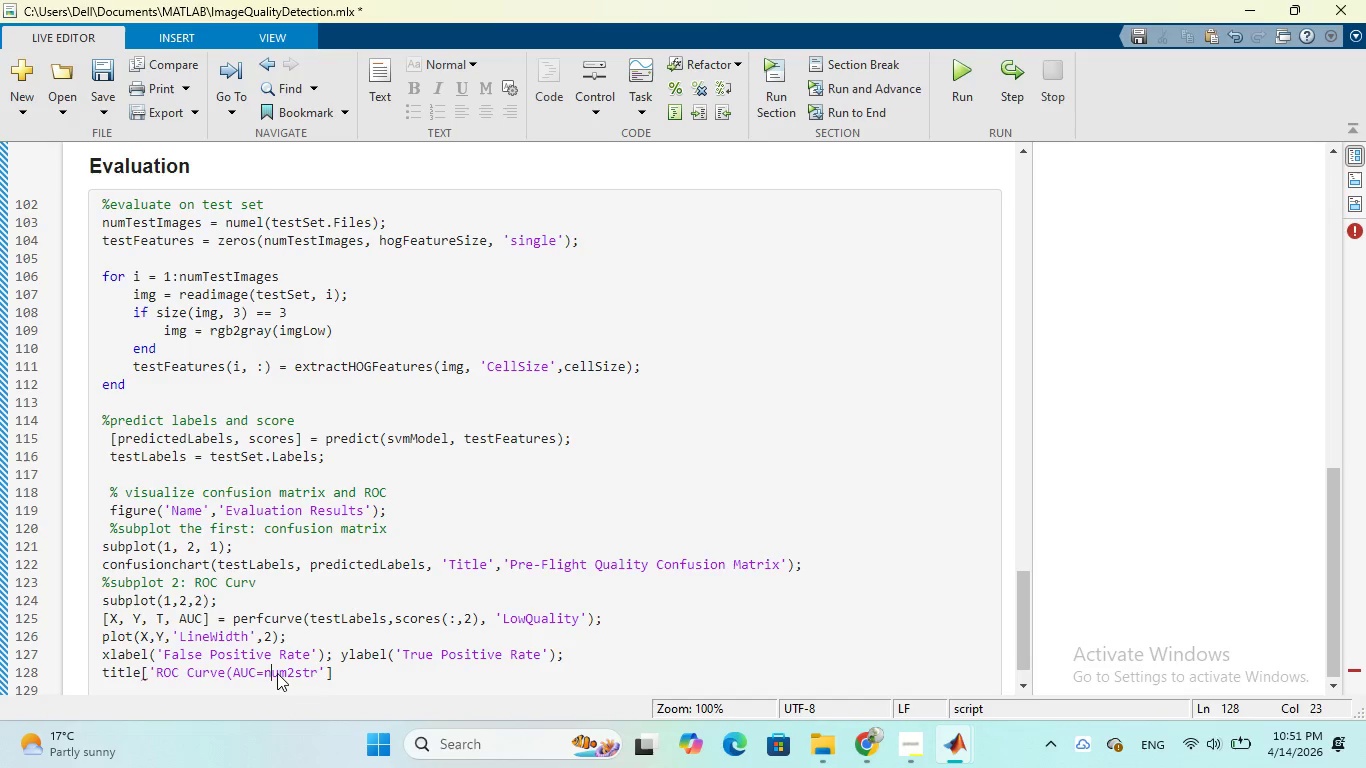 
key(ArrowLeft)
 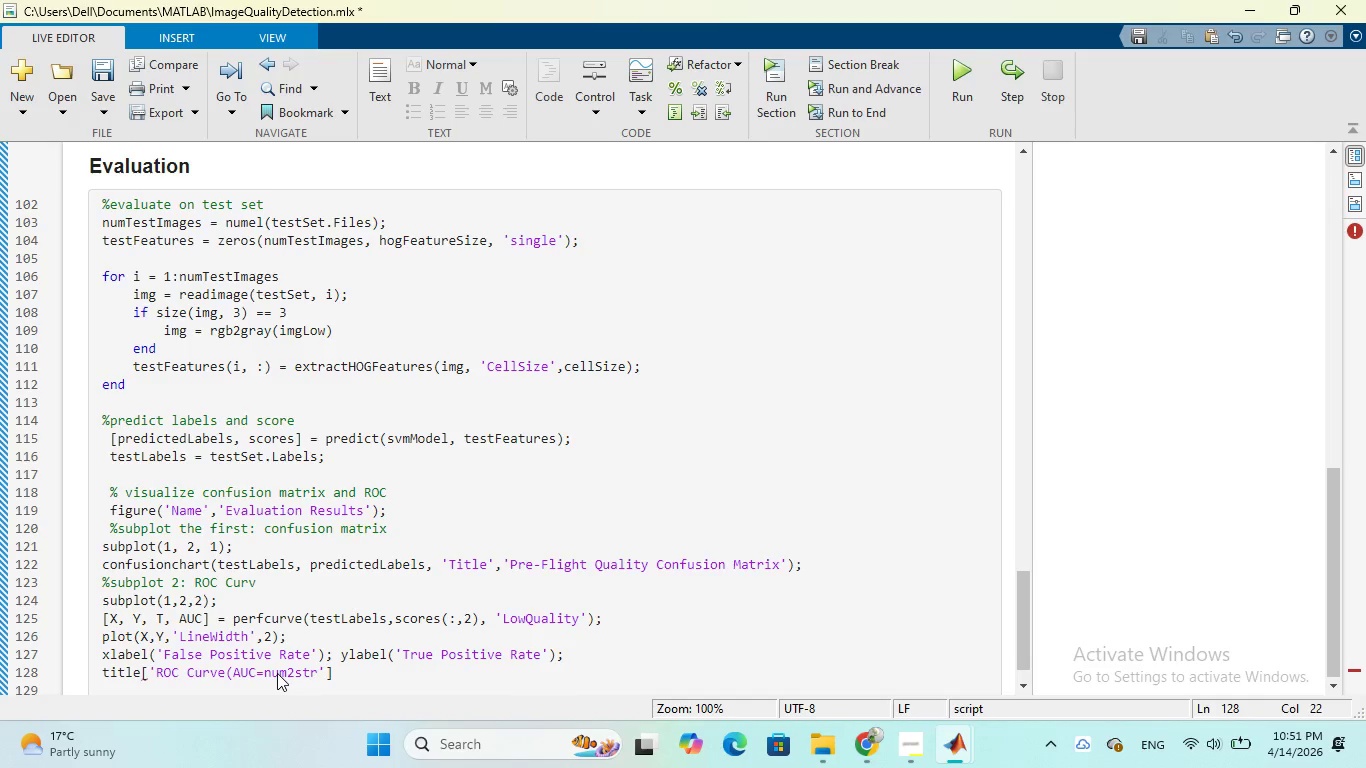 
key(Quote)
 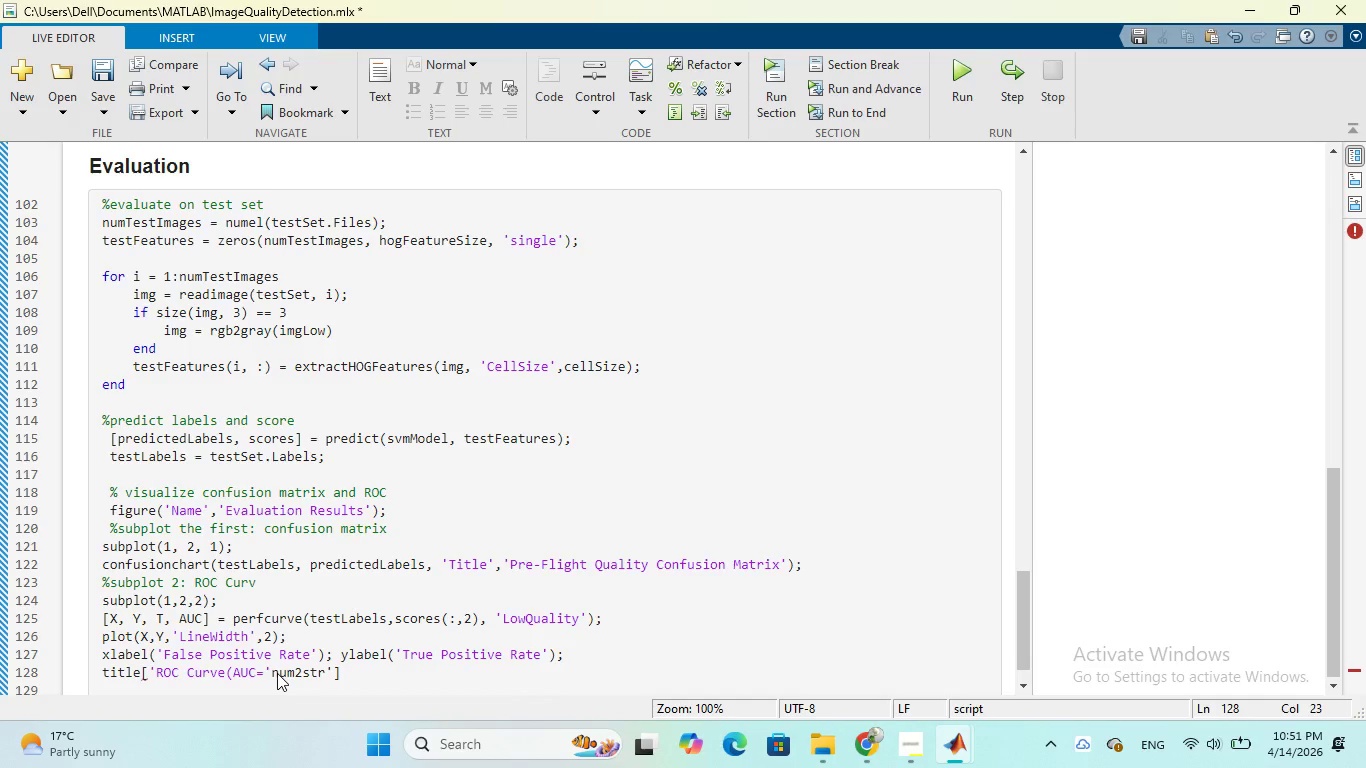 
wait(6.19)
 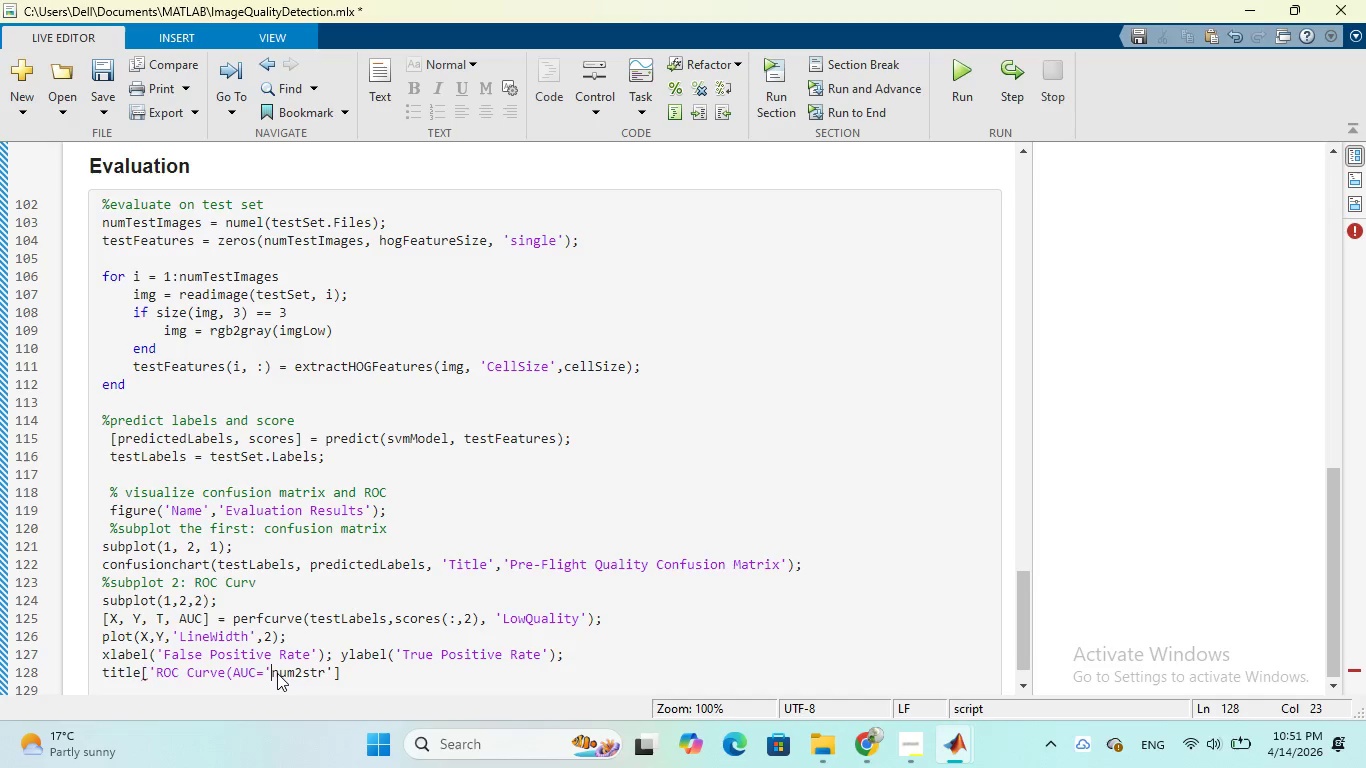 
key(ArrowRight)
 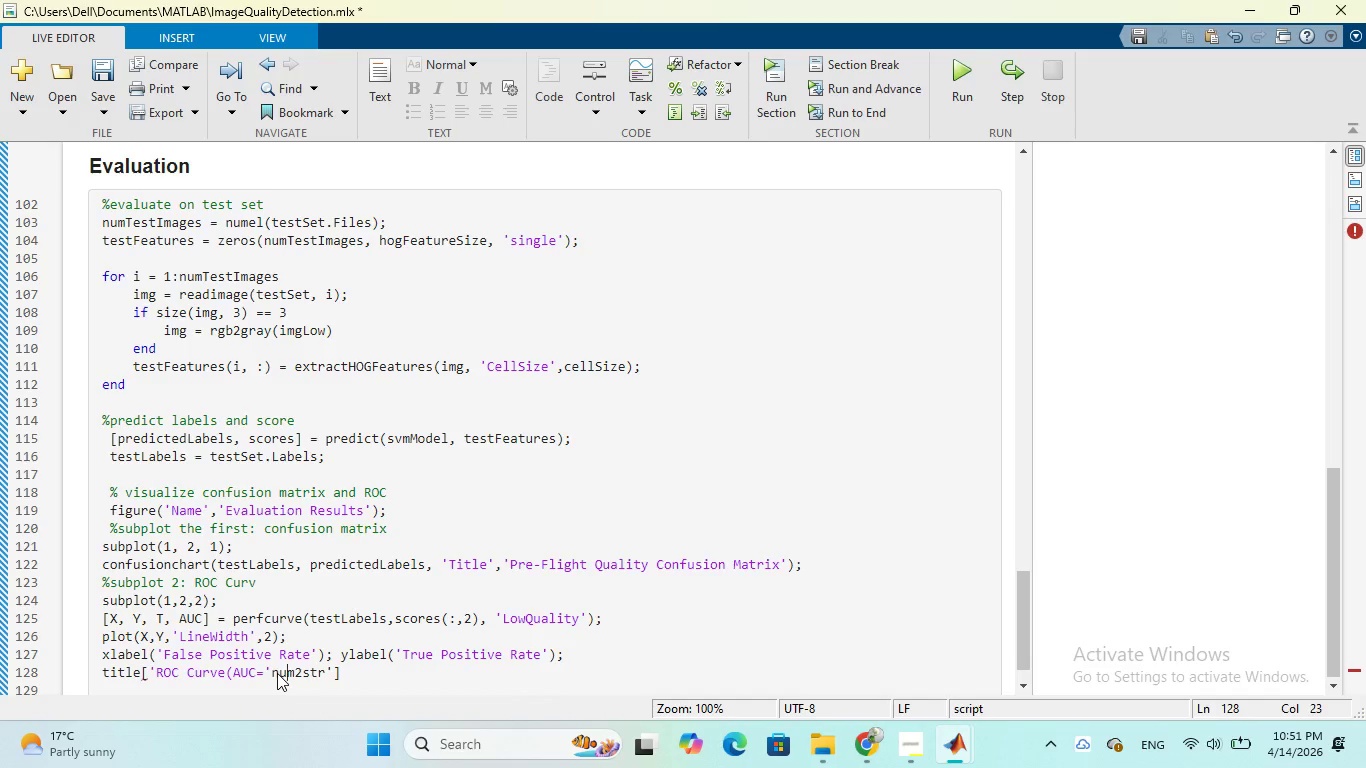 
key(ArrowRight)
 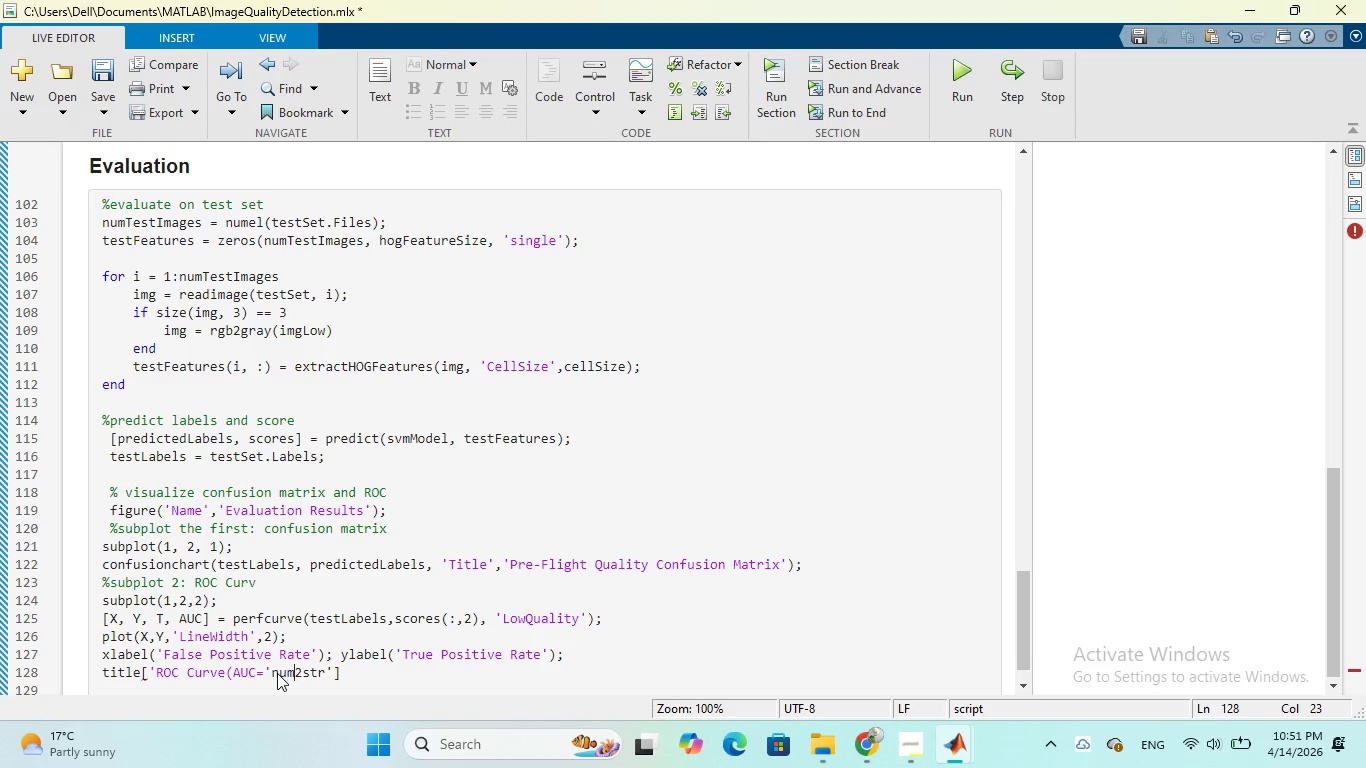 
key(ArrowRight)
 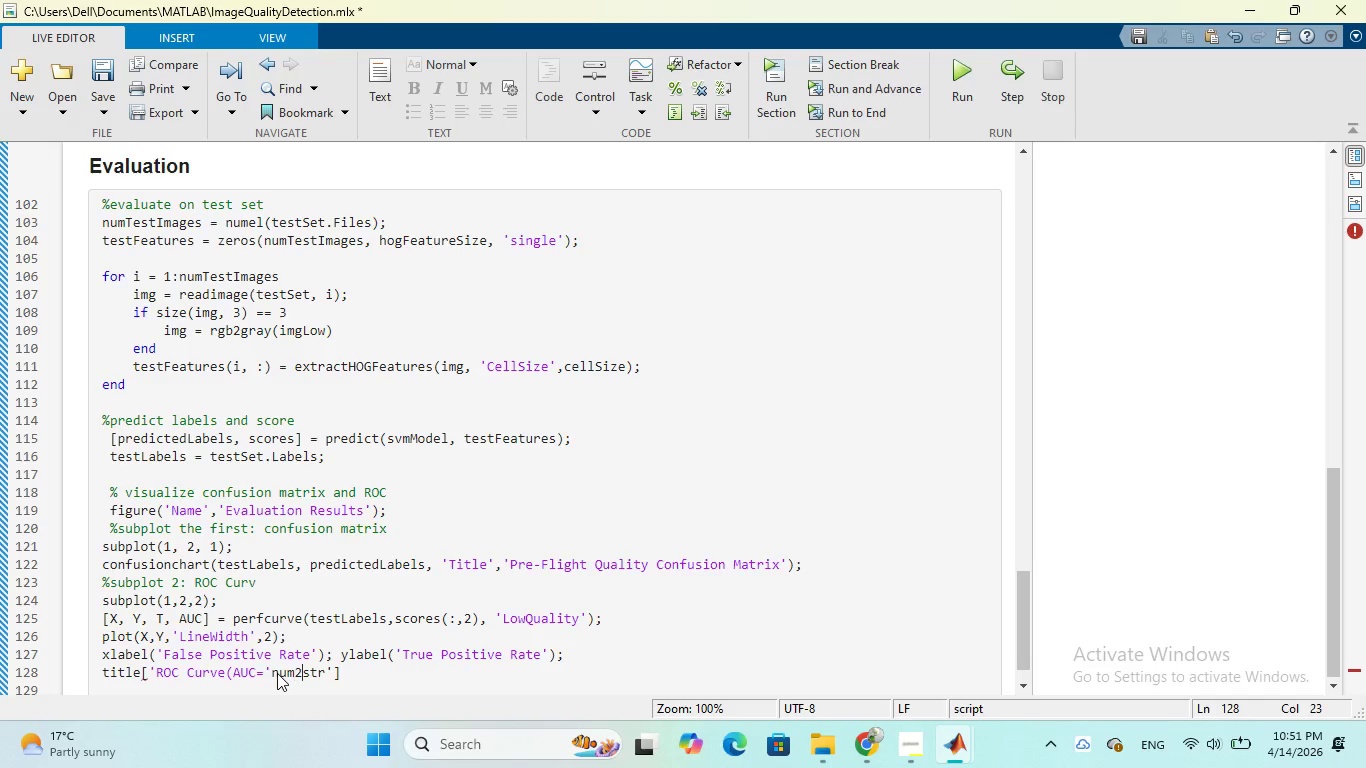 
key(ArrowRight)
 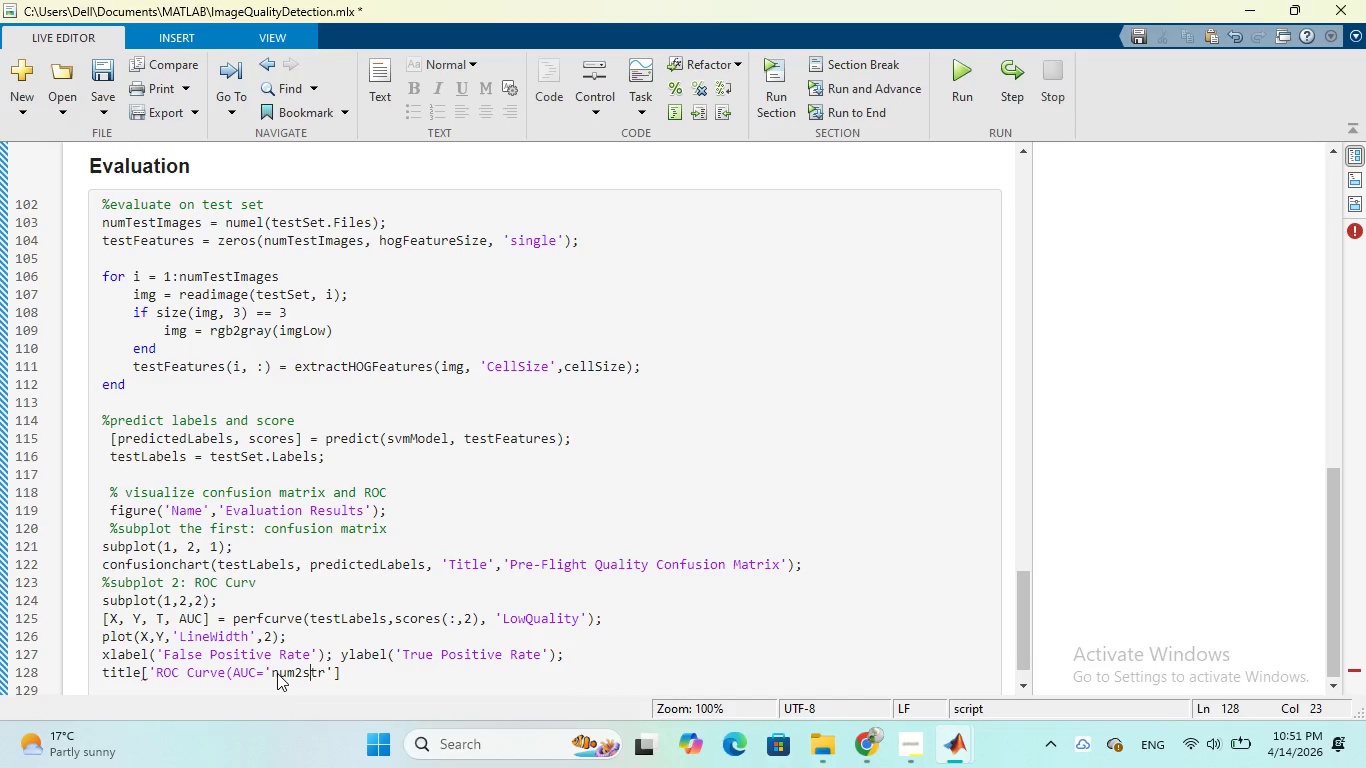 
key(ArrowRight)
 